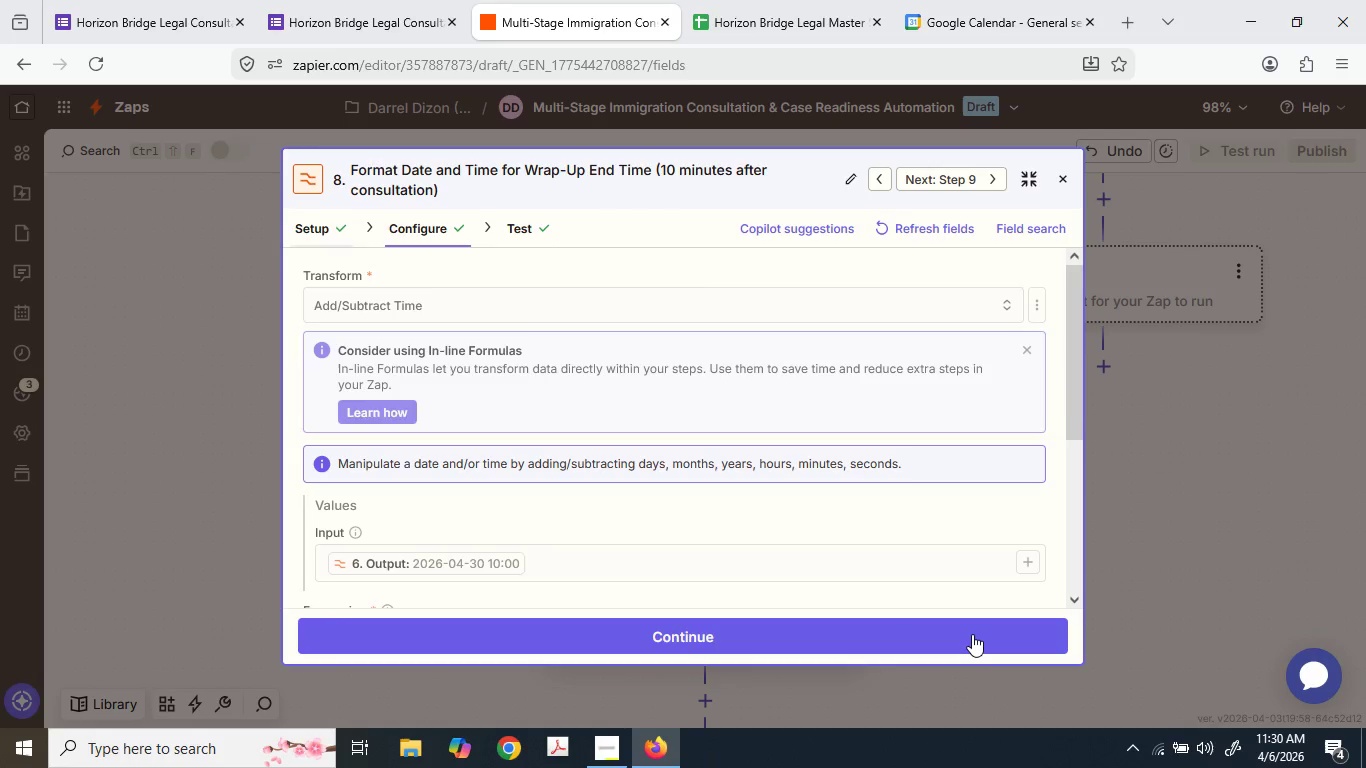 
left_click([972, 633])
 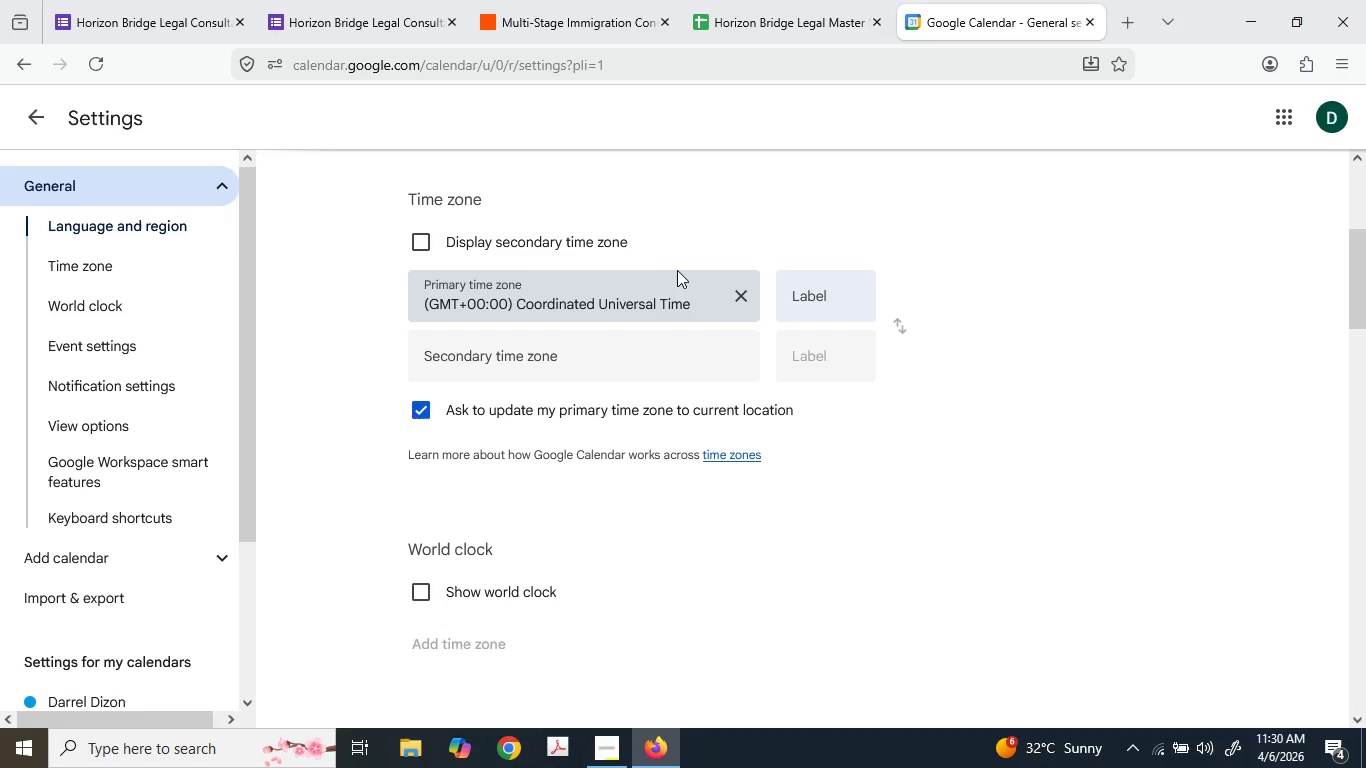 
wait(13.59)
 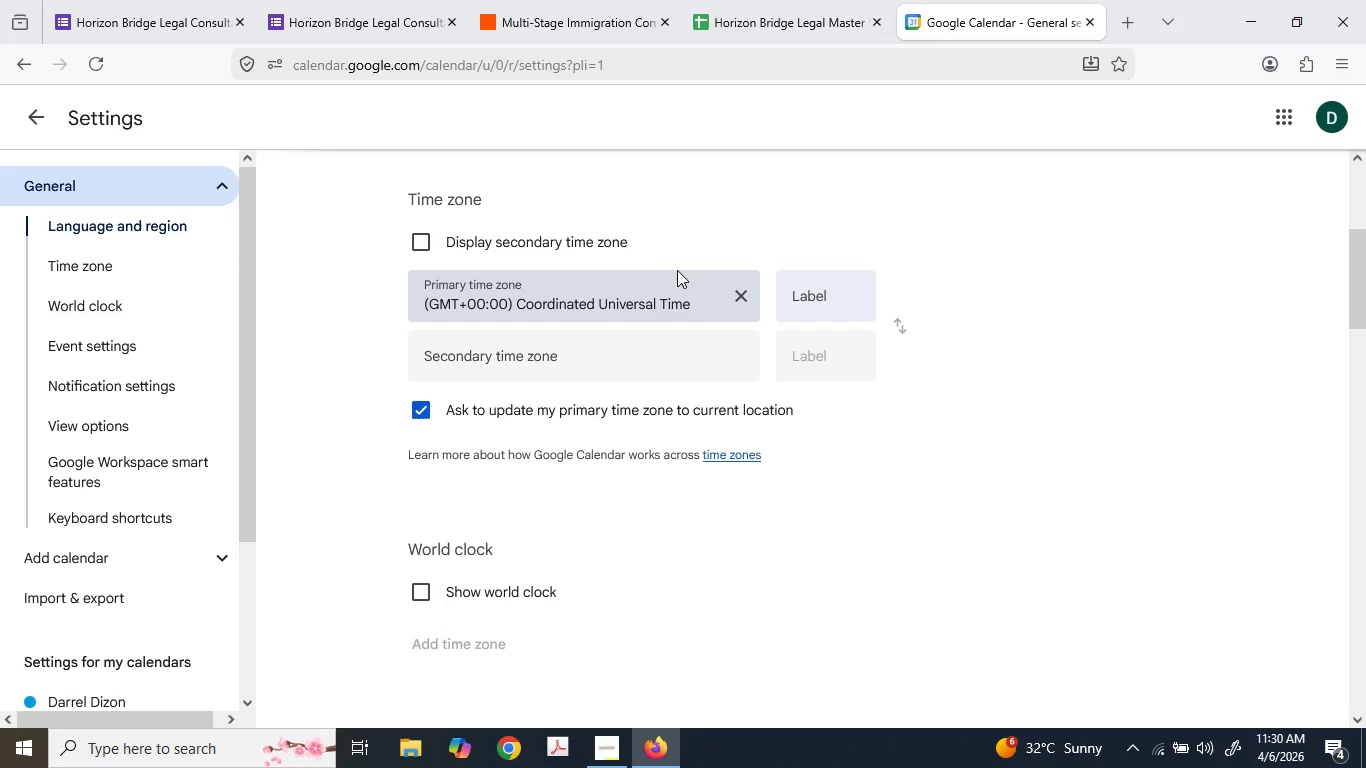 
type(manila)
 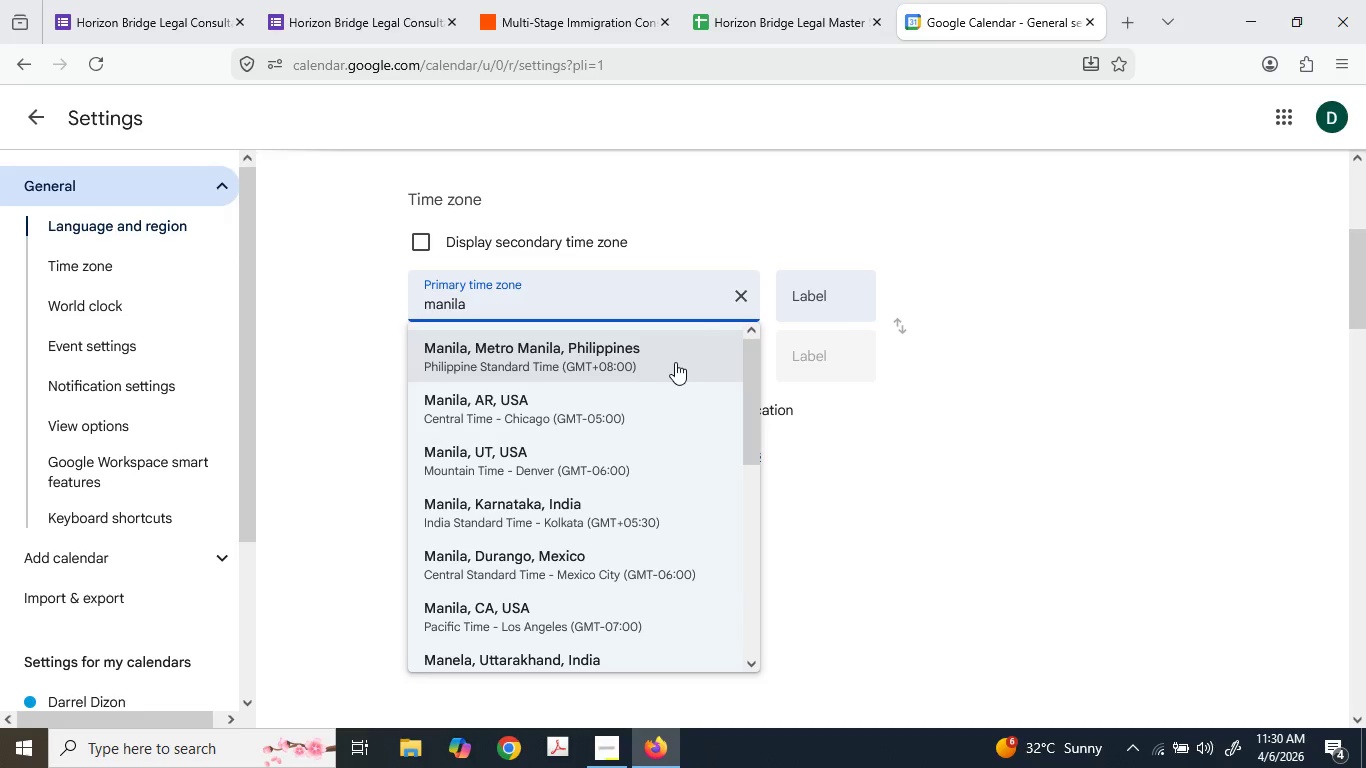 
left_click([675, 361])
 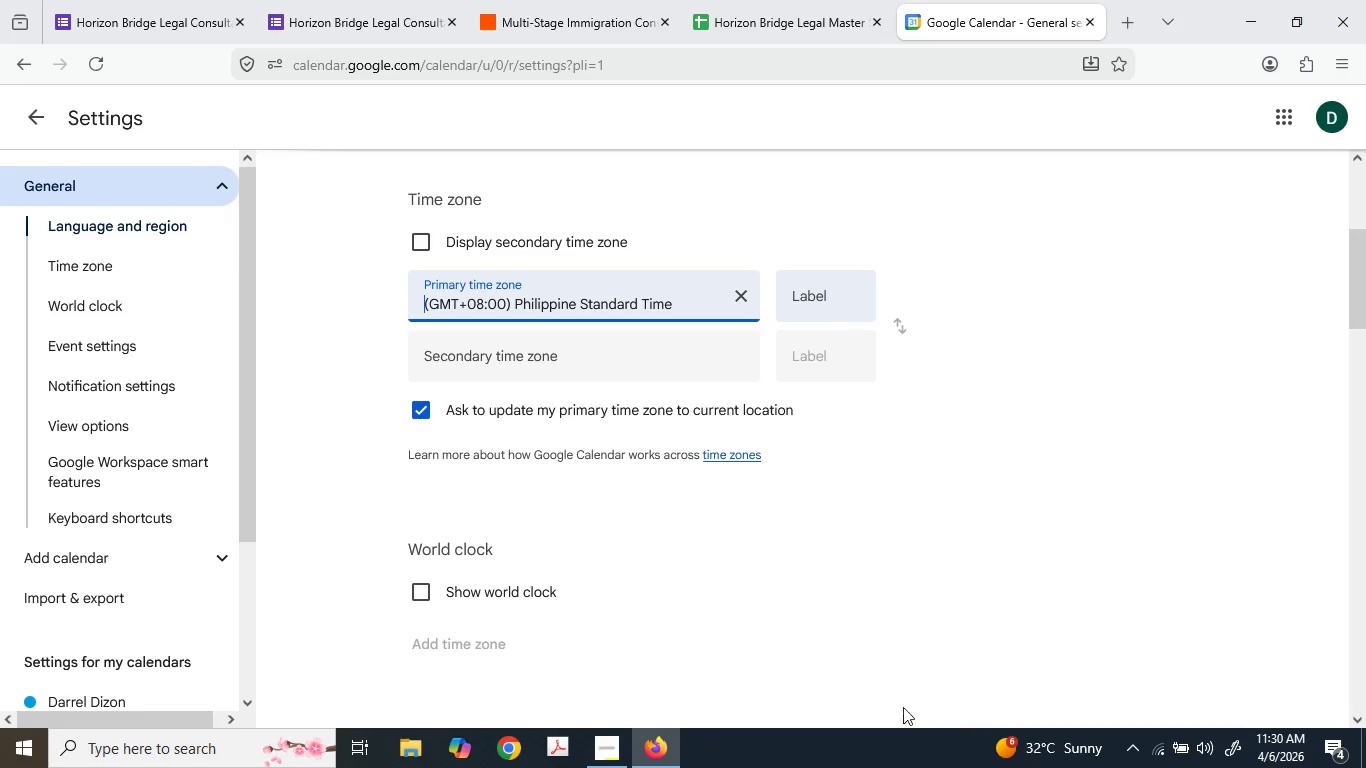 
scroll: coordinate [933, 527], scroll_direction: down, amount: 9.0
 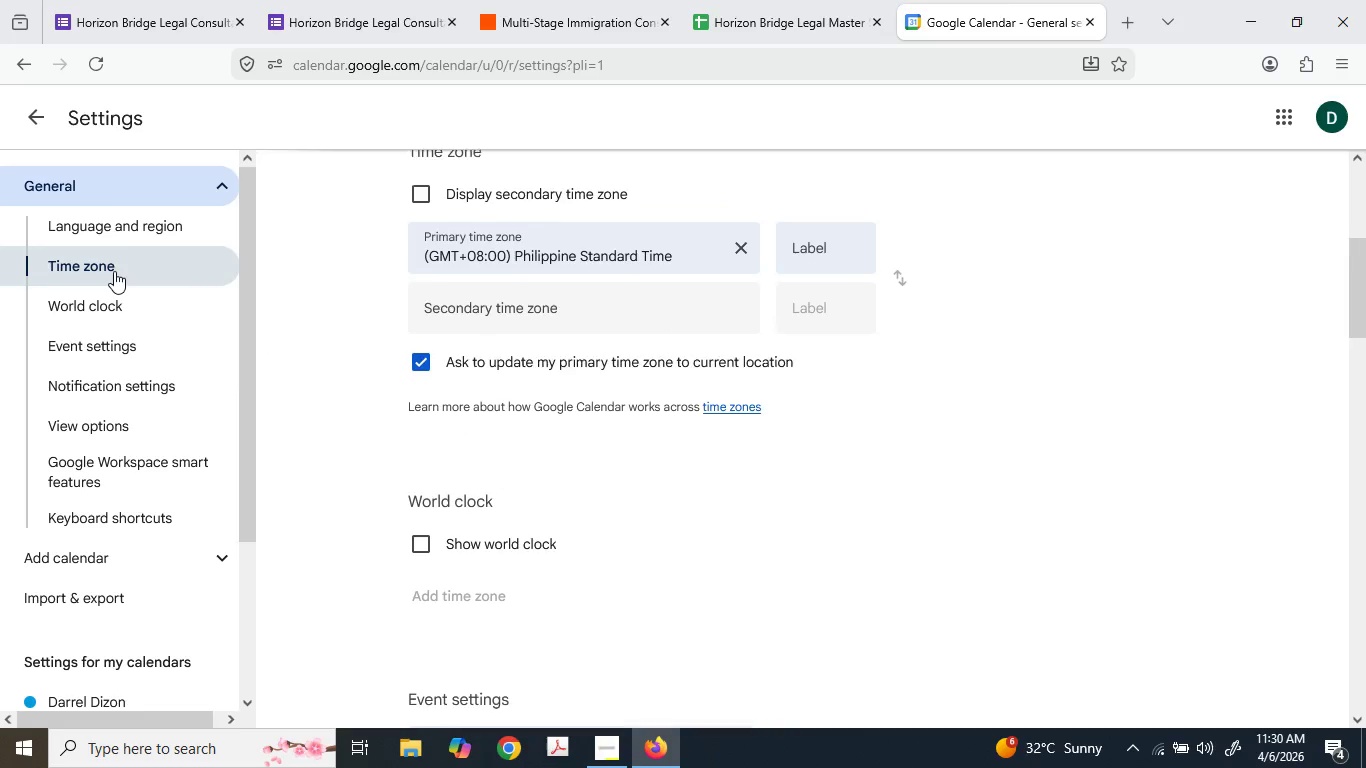 
left_click([36, 58])
 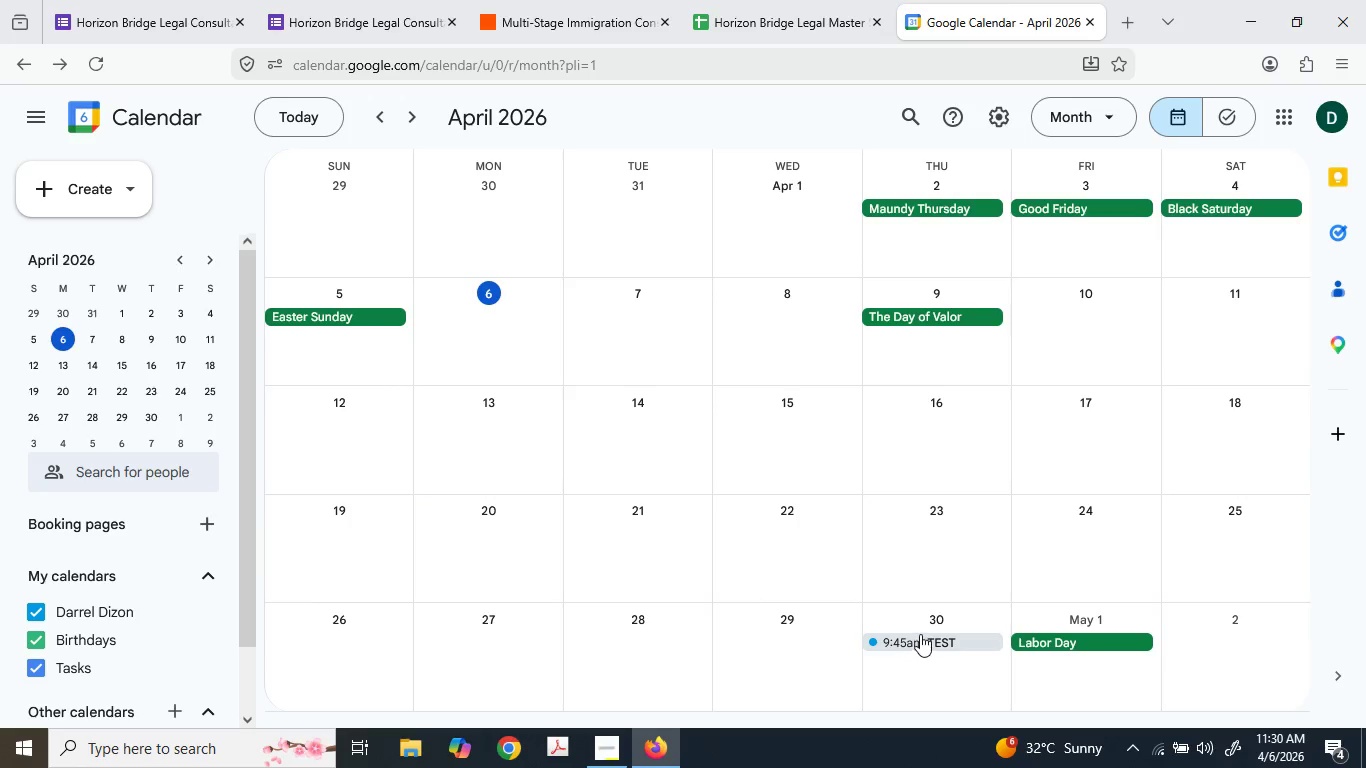 
left_click([931, 645])
 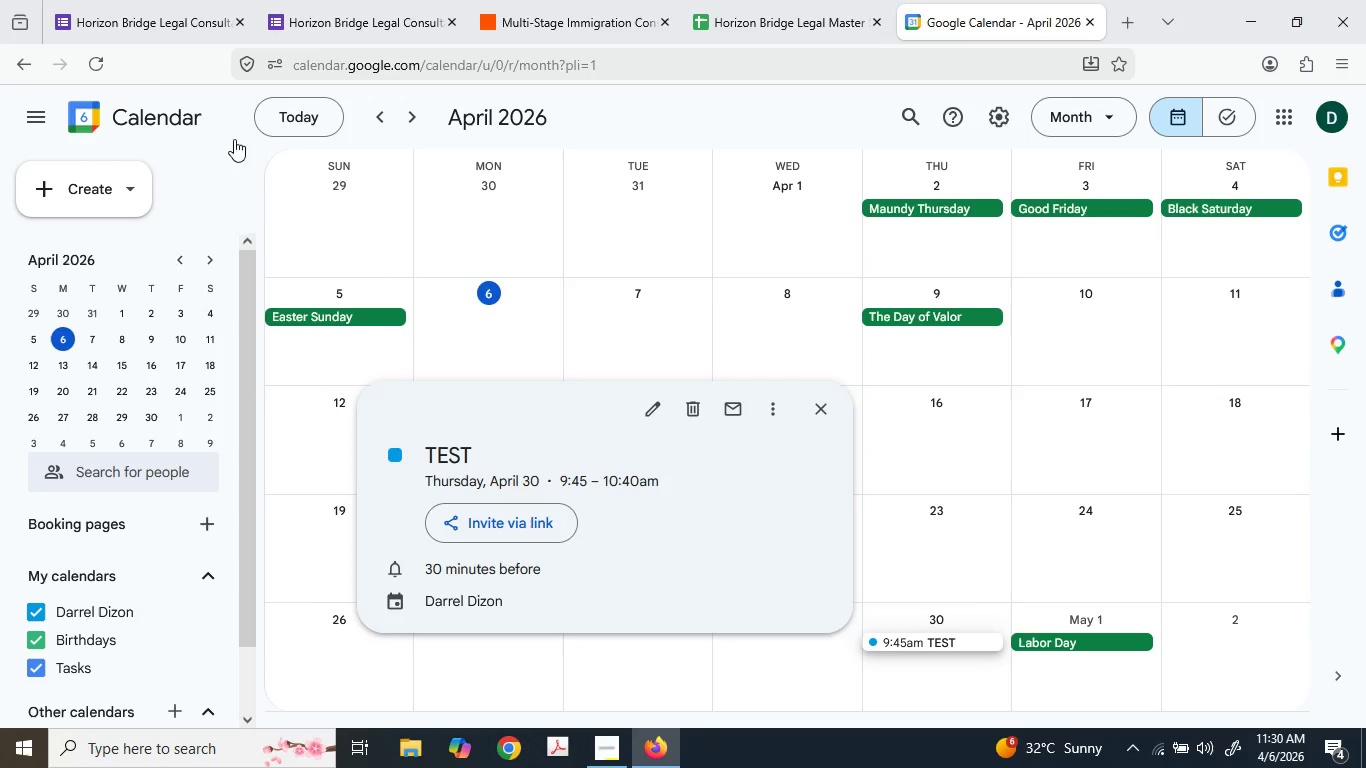 
left_click([88, 59])
 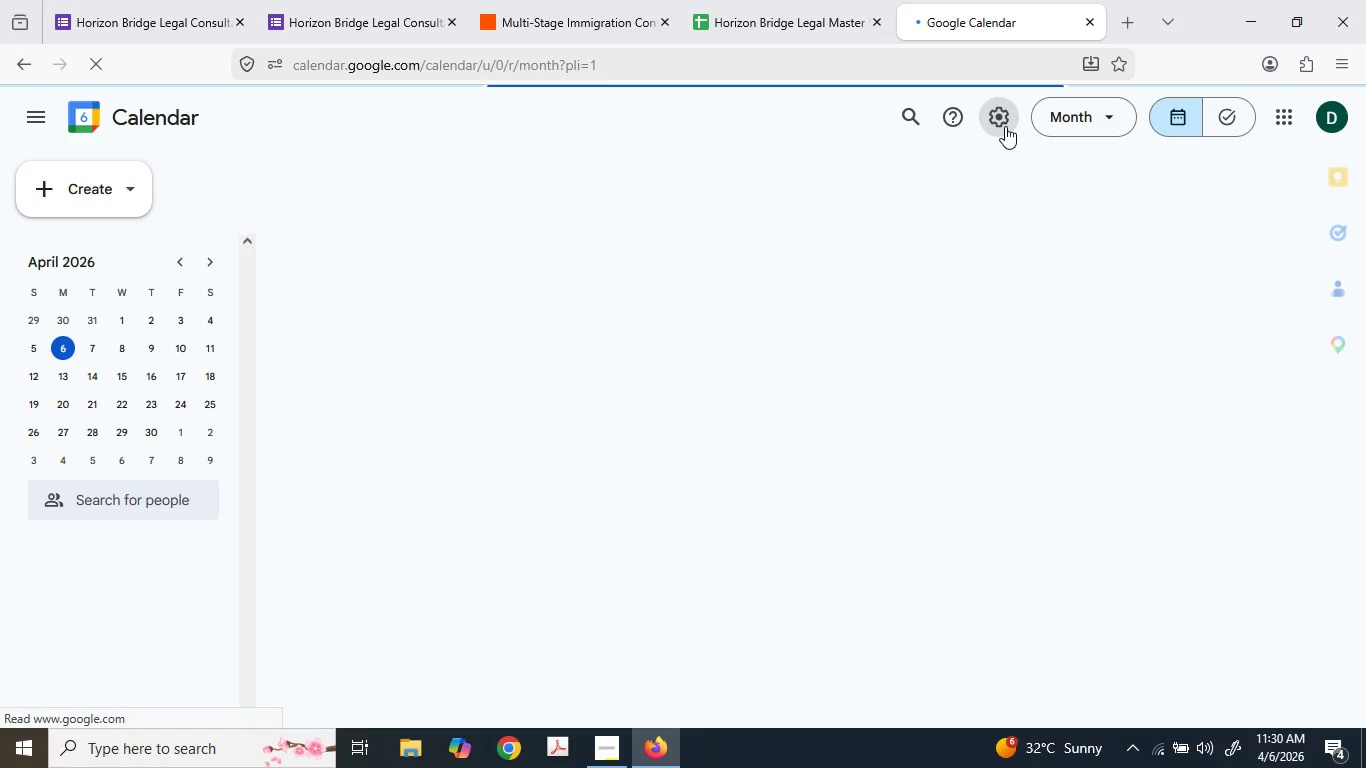 
left_click([1004, 118])
 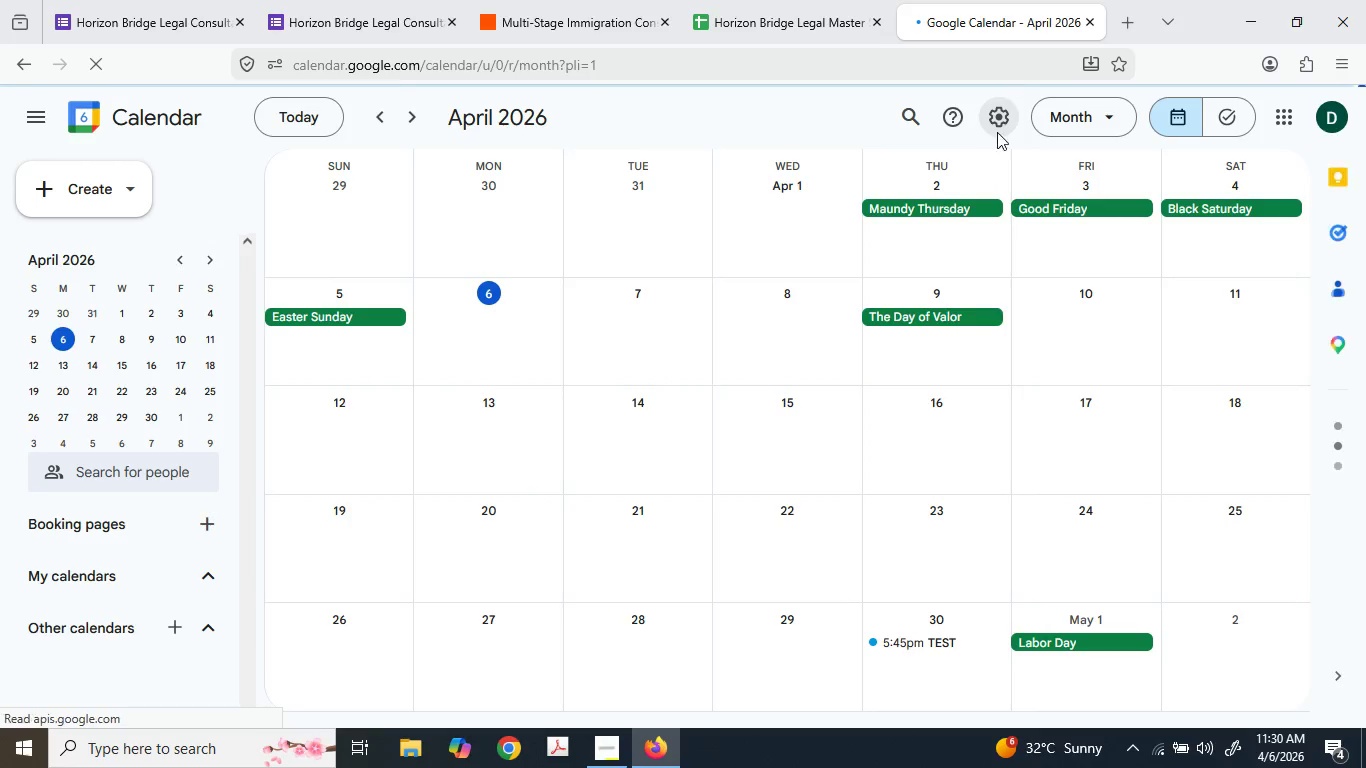 
mouse_move([894, 640])
 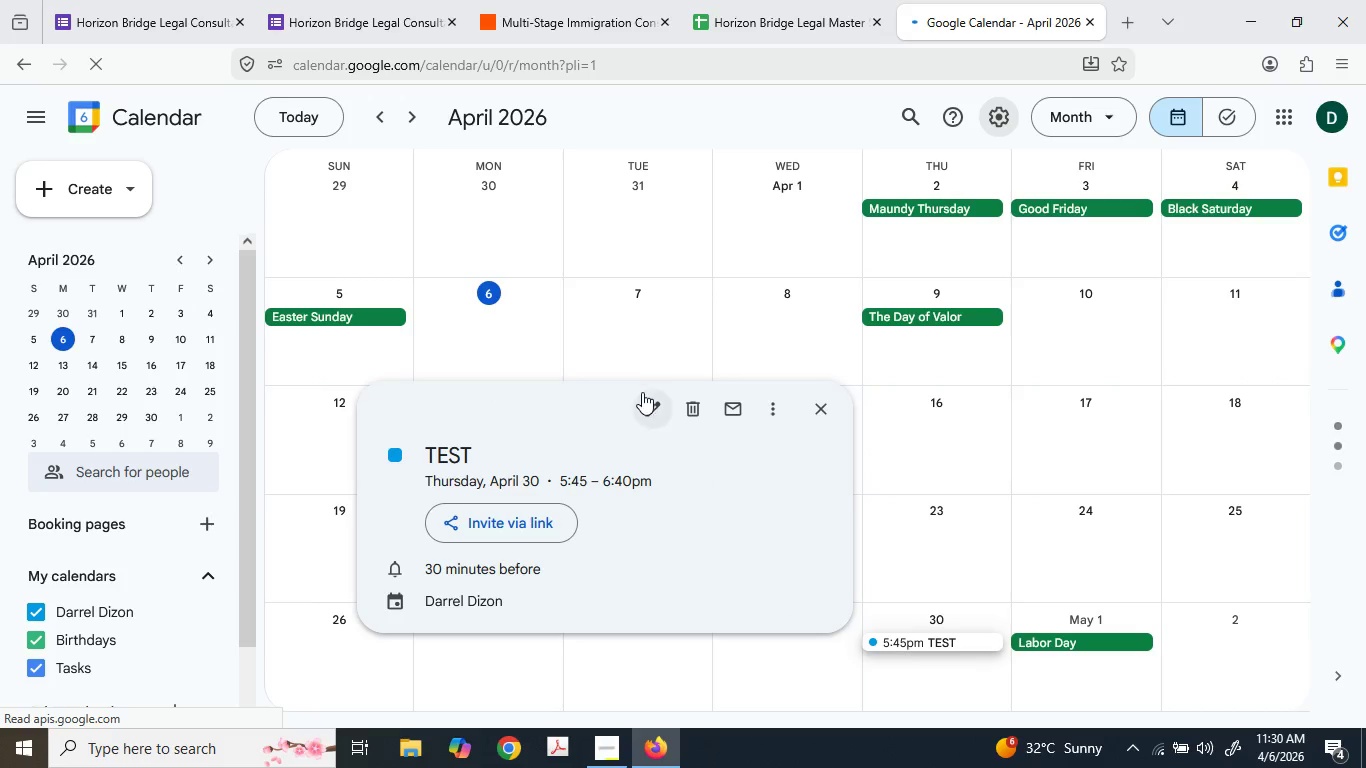 
left_click([655, 402])
 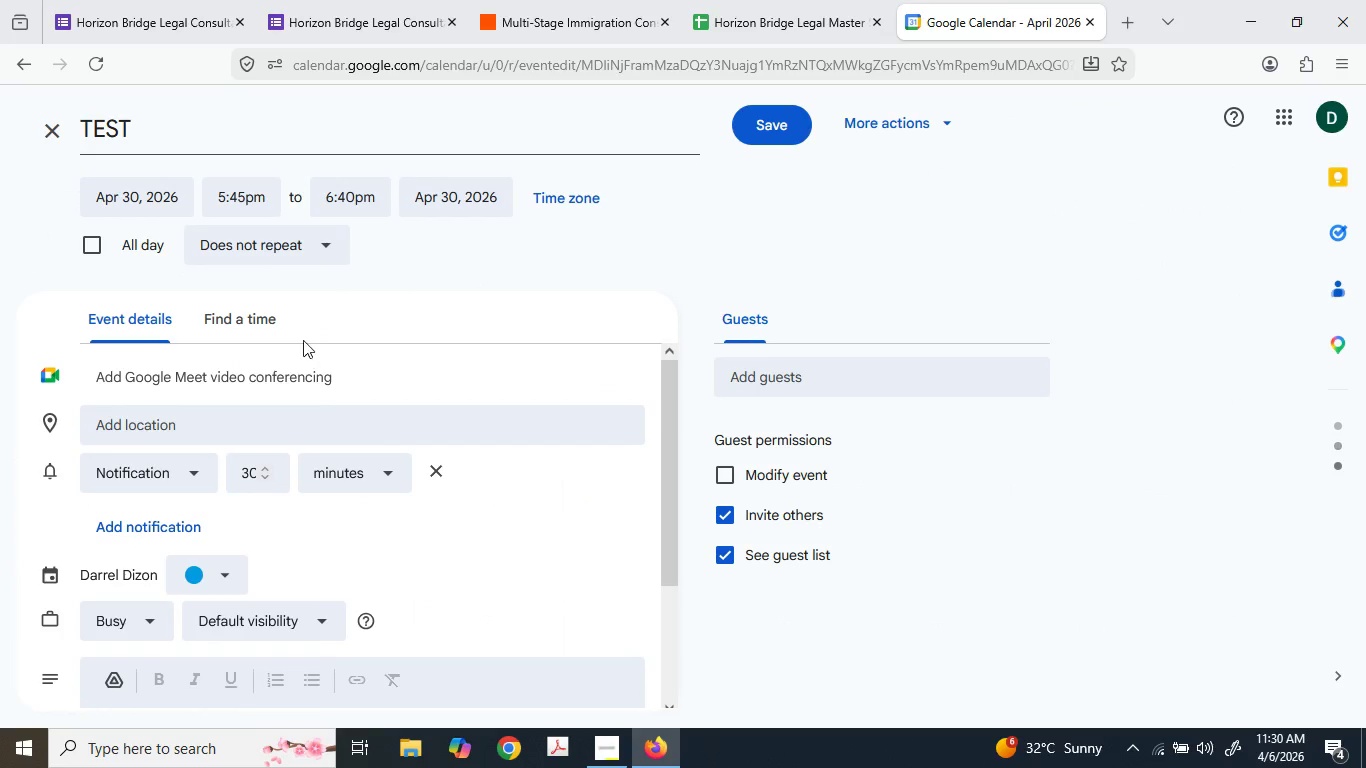 
left_click([221, 189])
 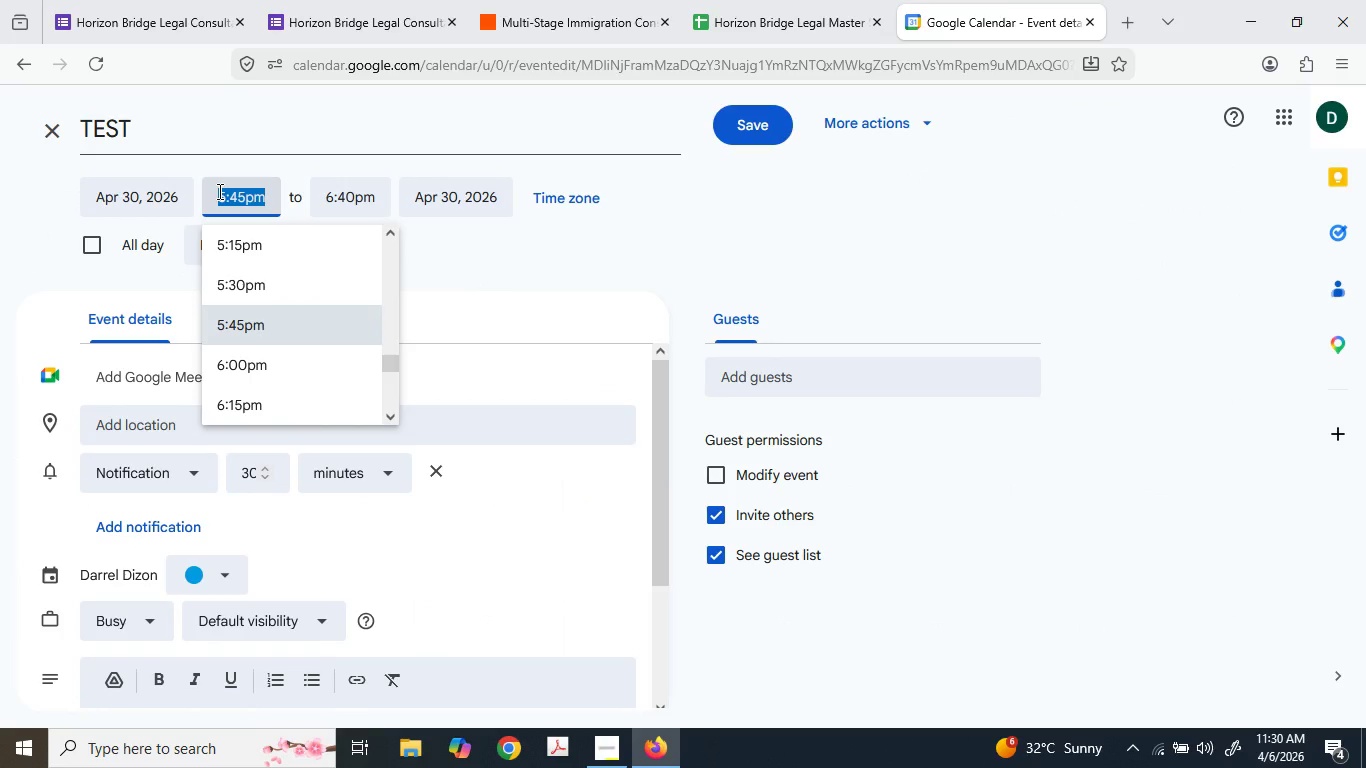 
type(9:45)
 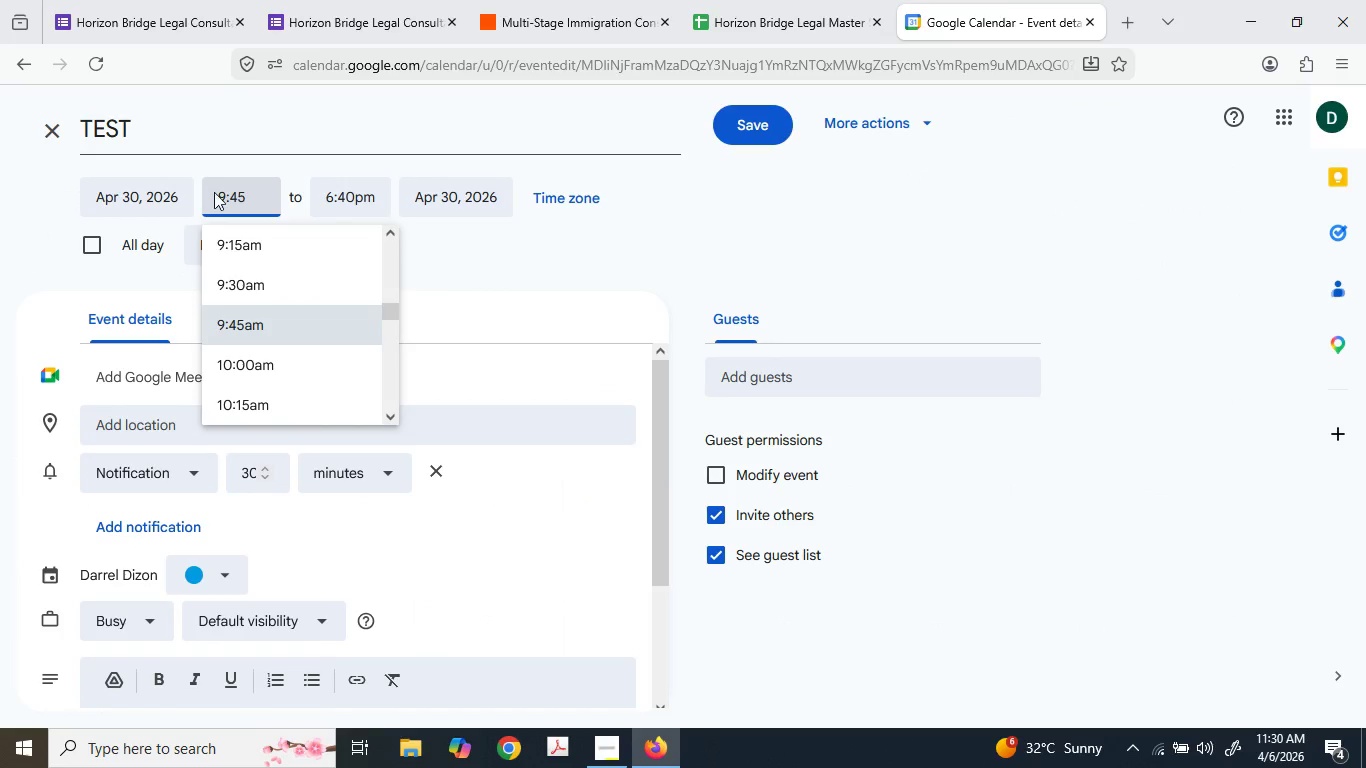 
left_click([295, 311])
 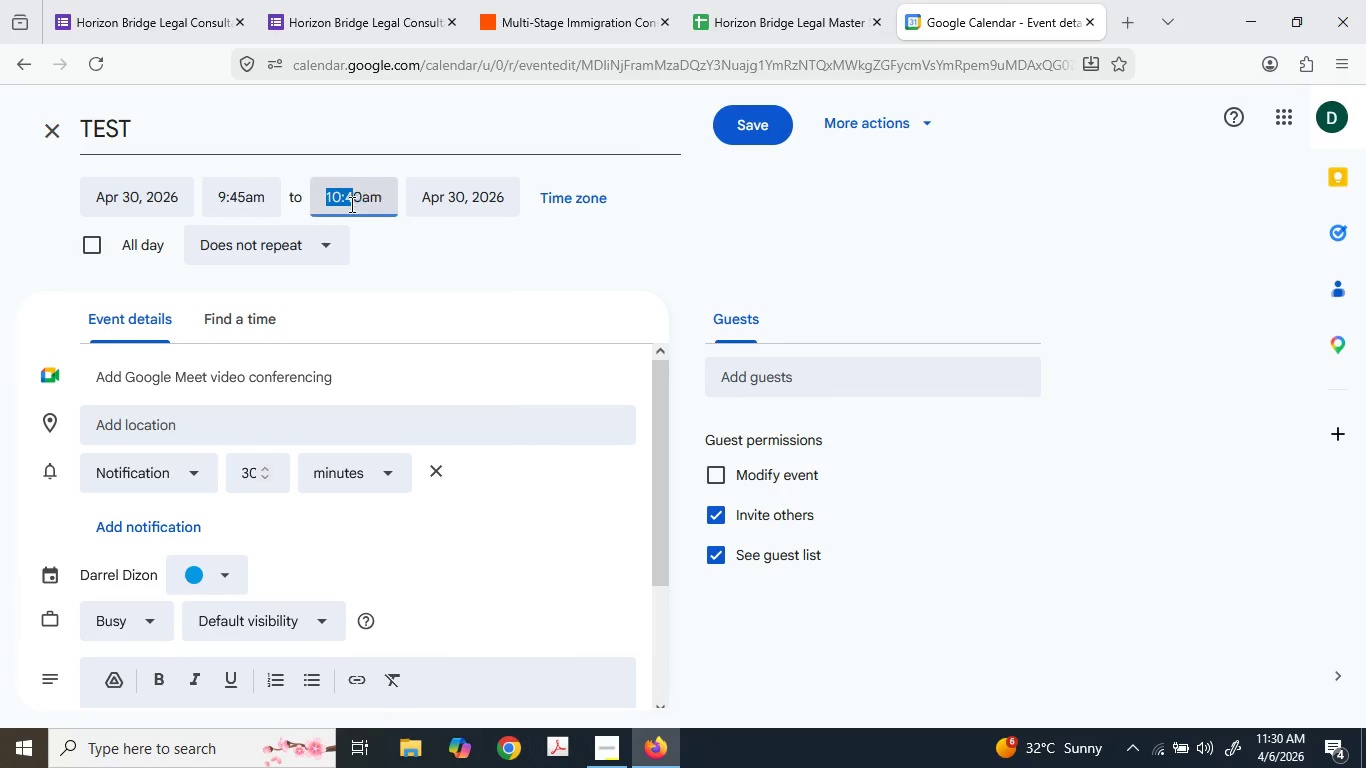 
triple_click([350, 202])
 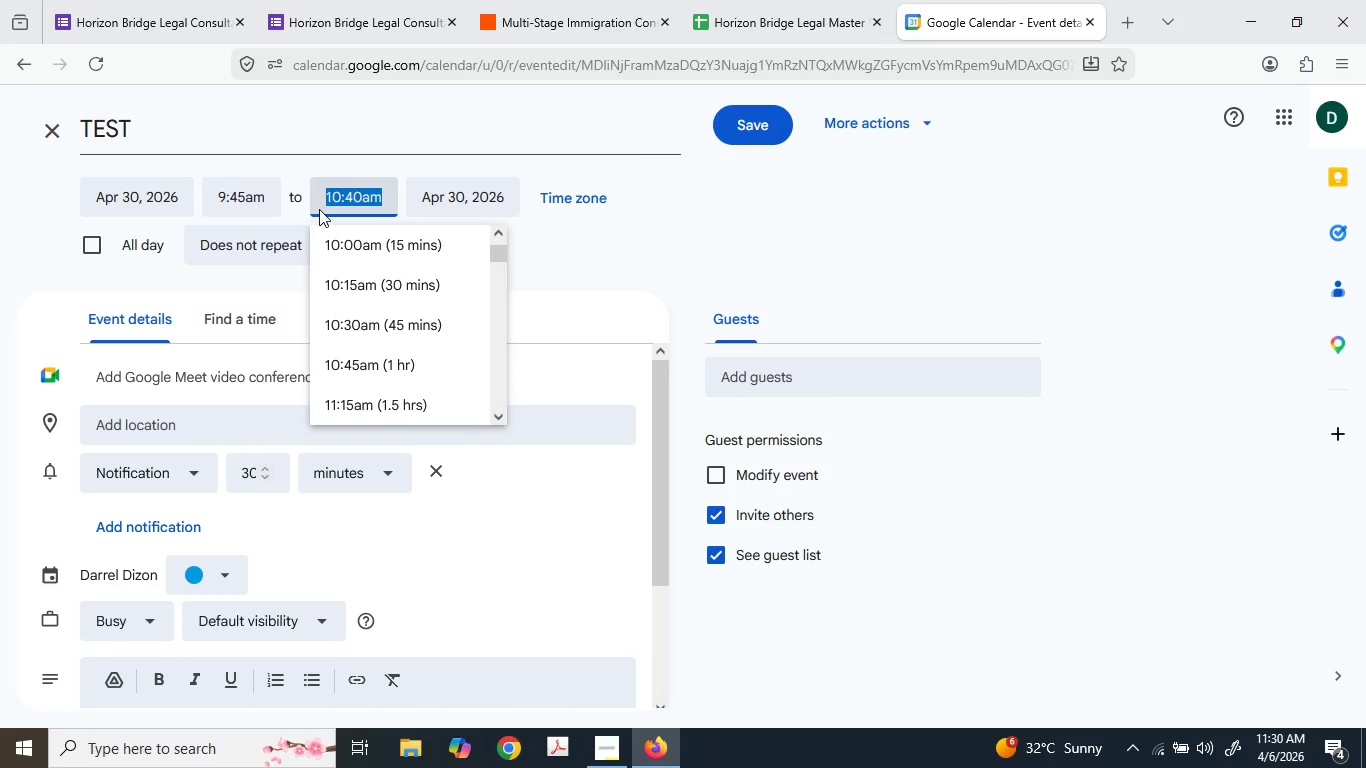 
type(10:49)
 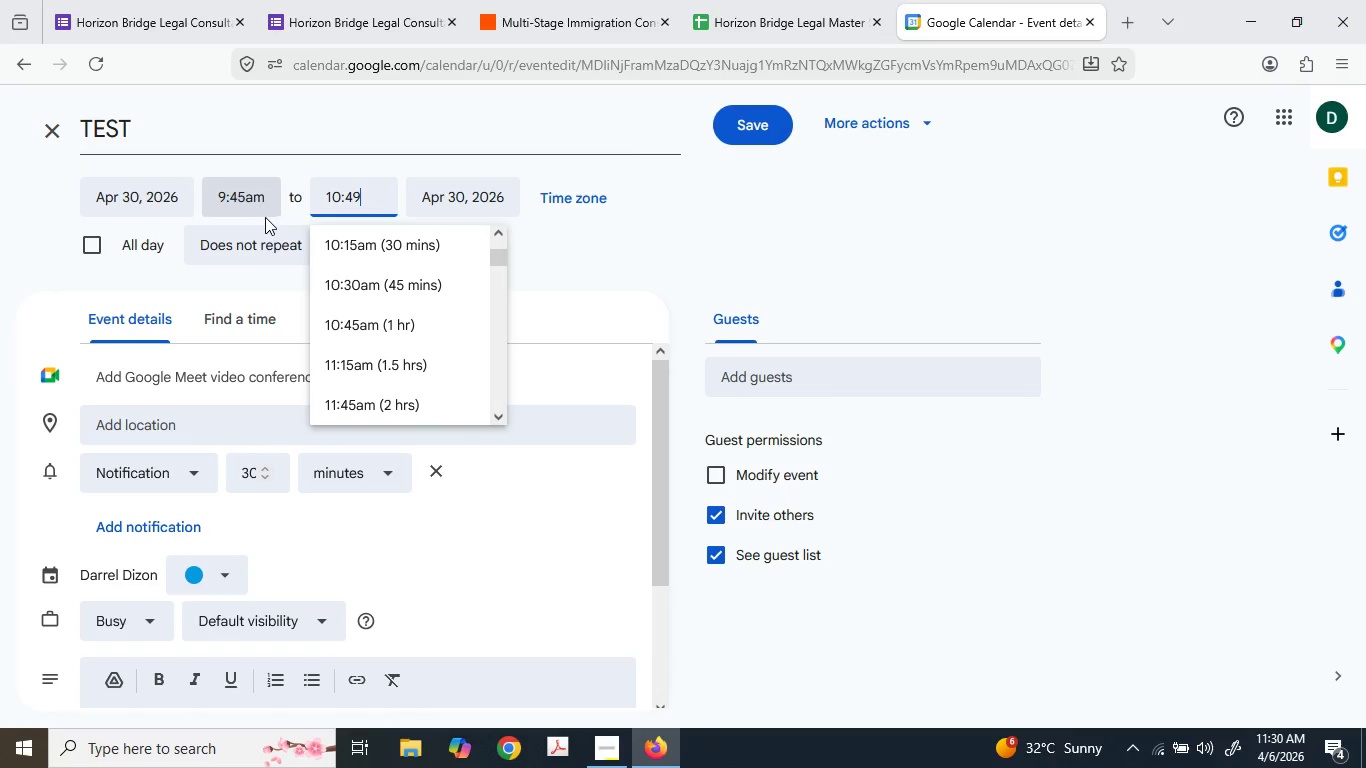 
key(Backspace)
 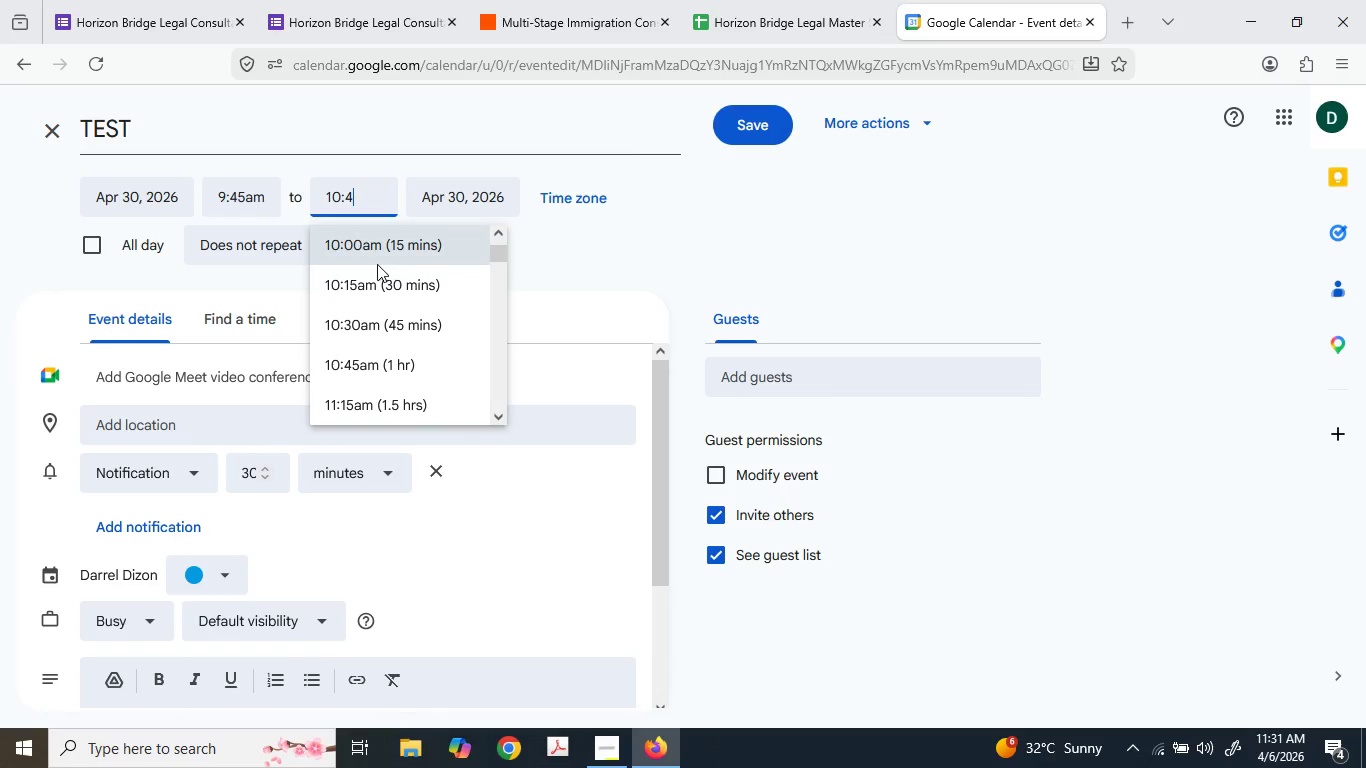 
key(0)
 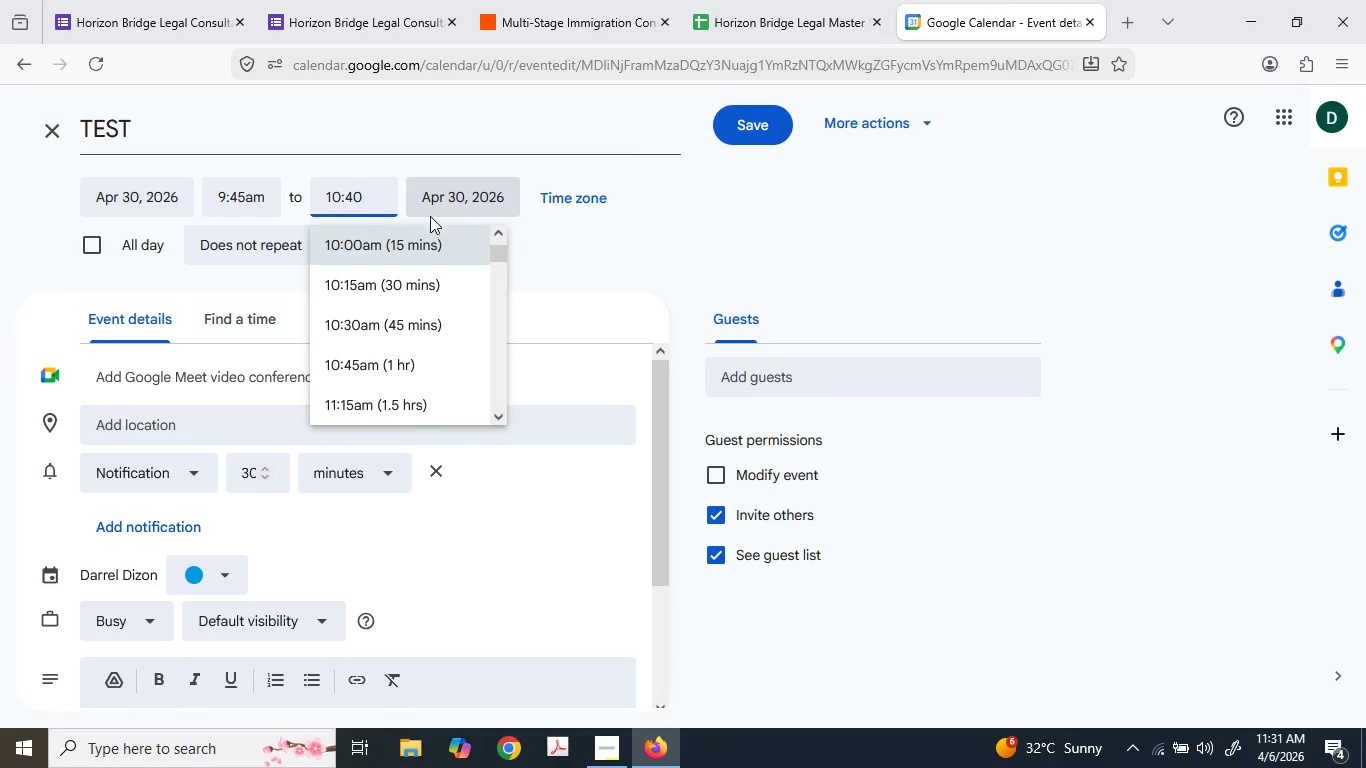 
left_click([402, 247])
 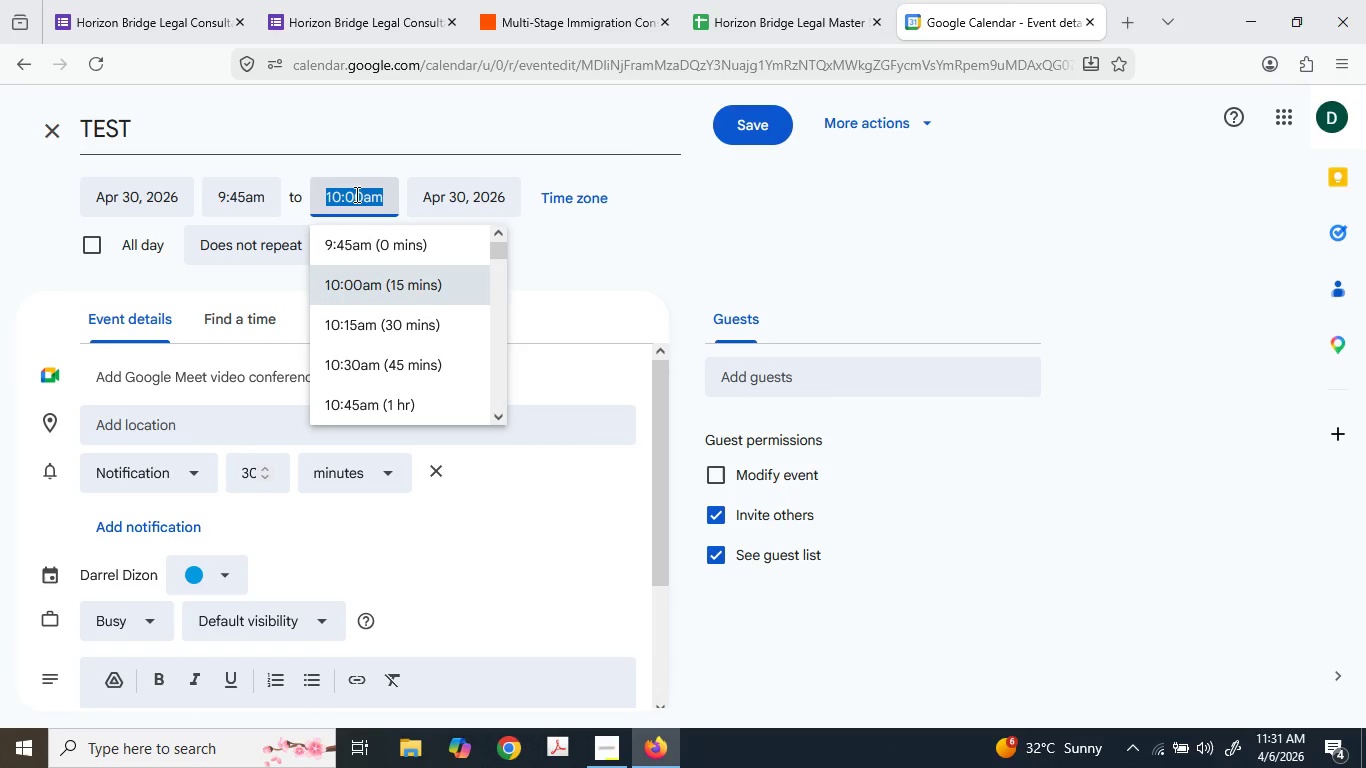 
left_click([355, 194])
 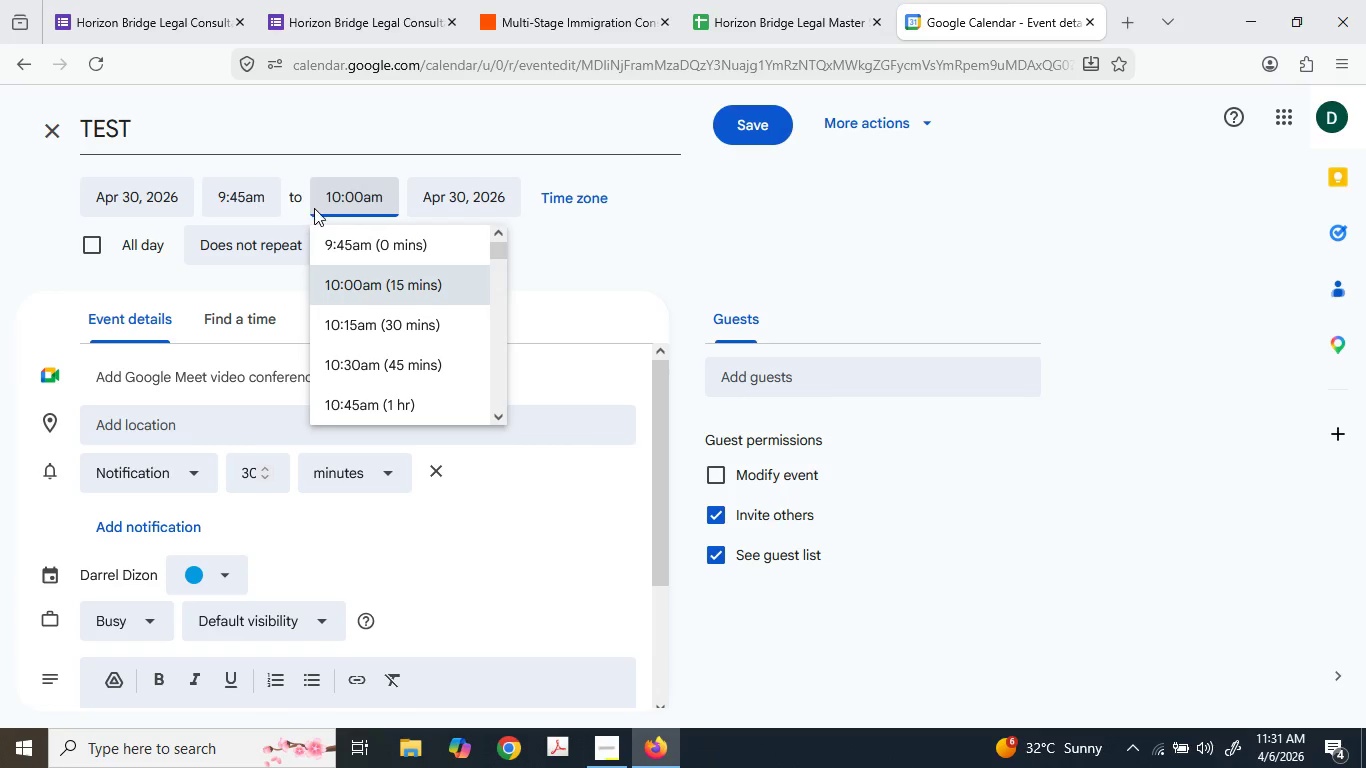 
key(Backspace)
 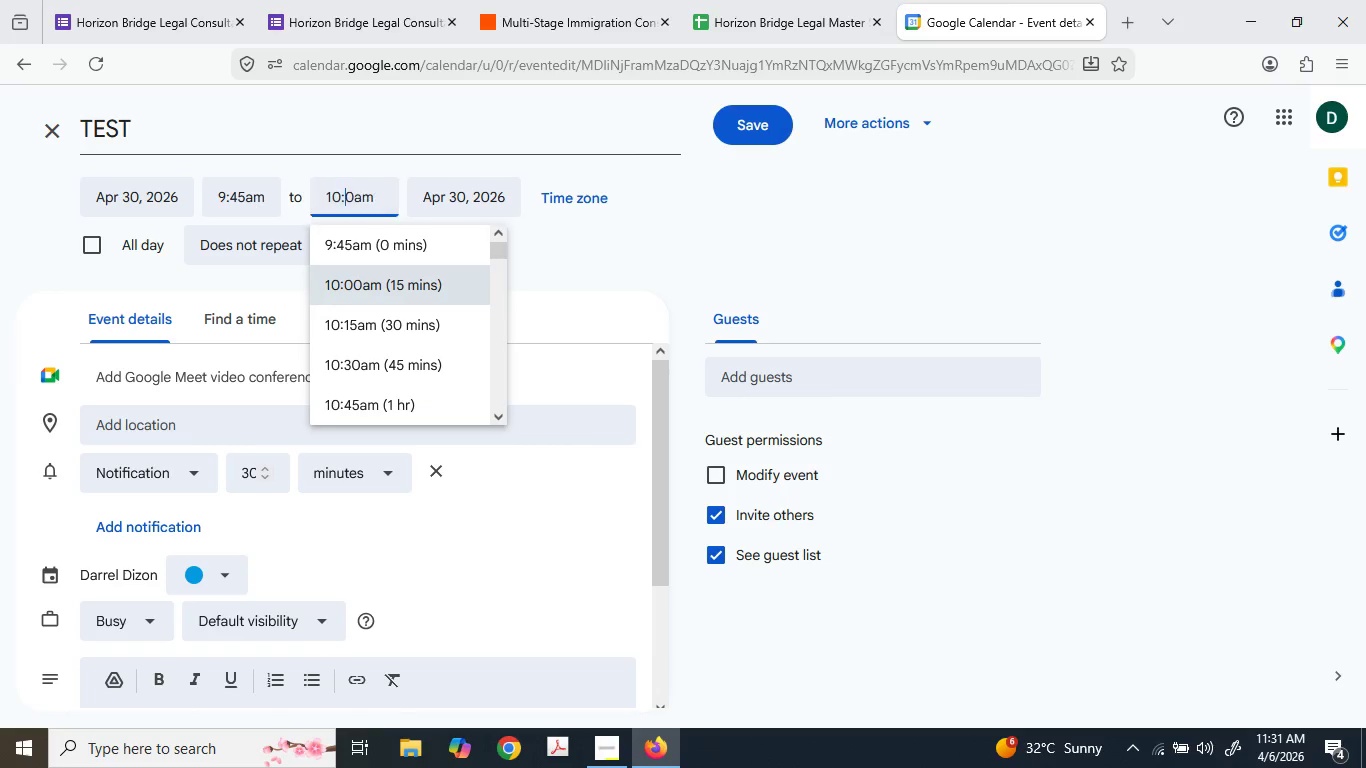 
key(4)
 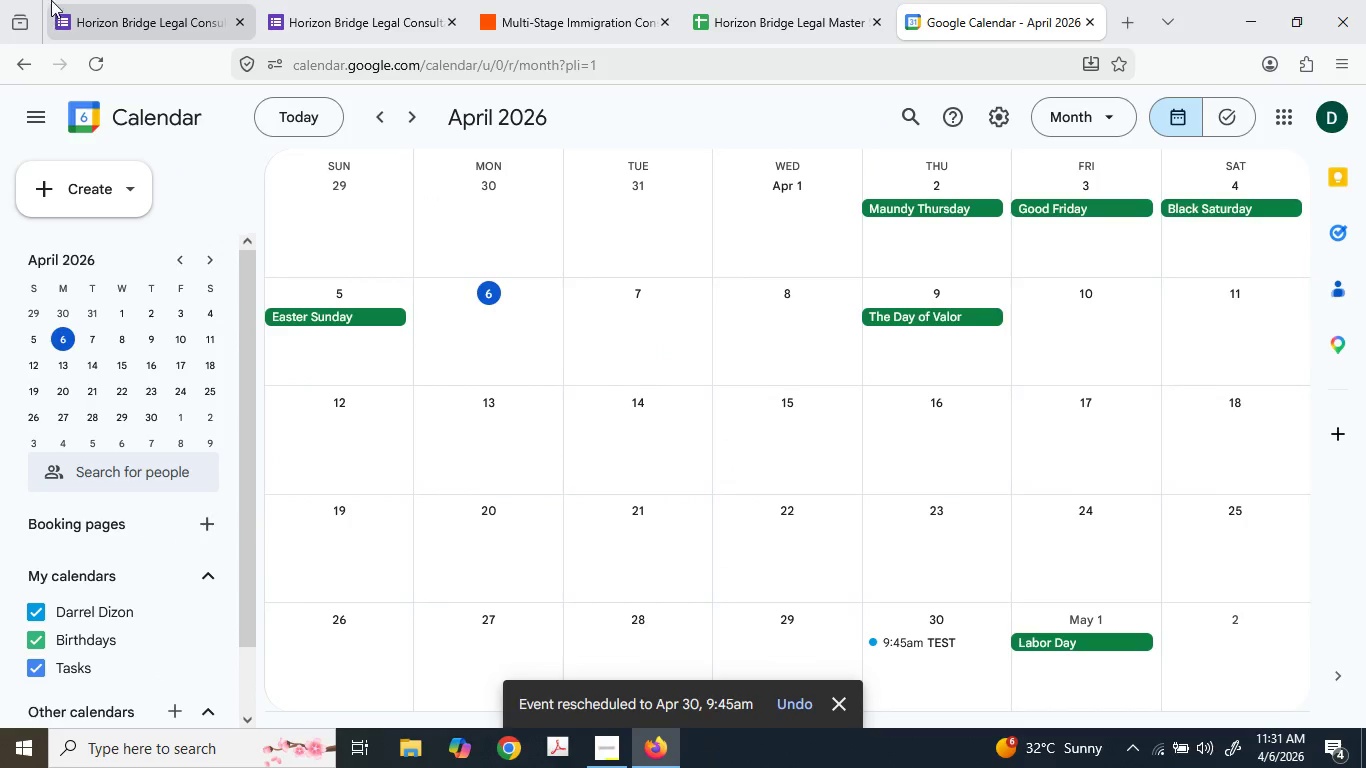 
wait(7.86)
 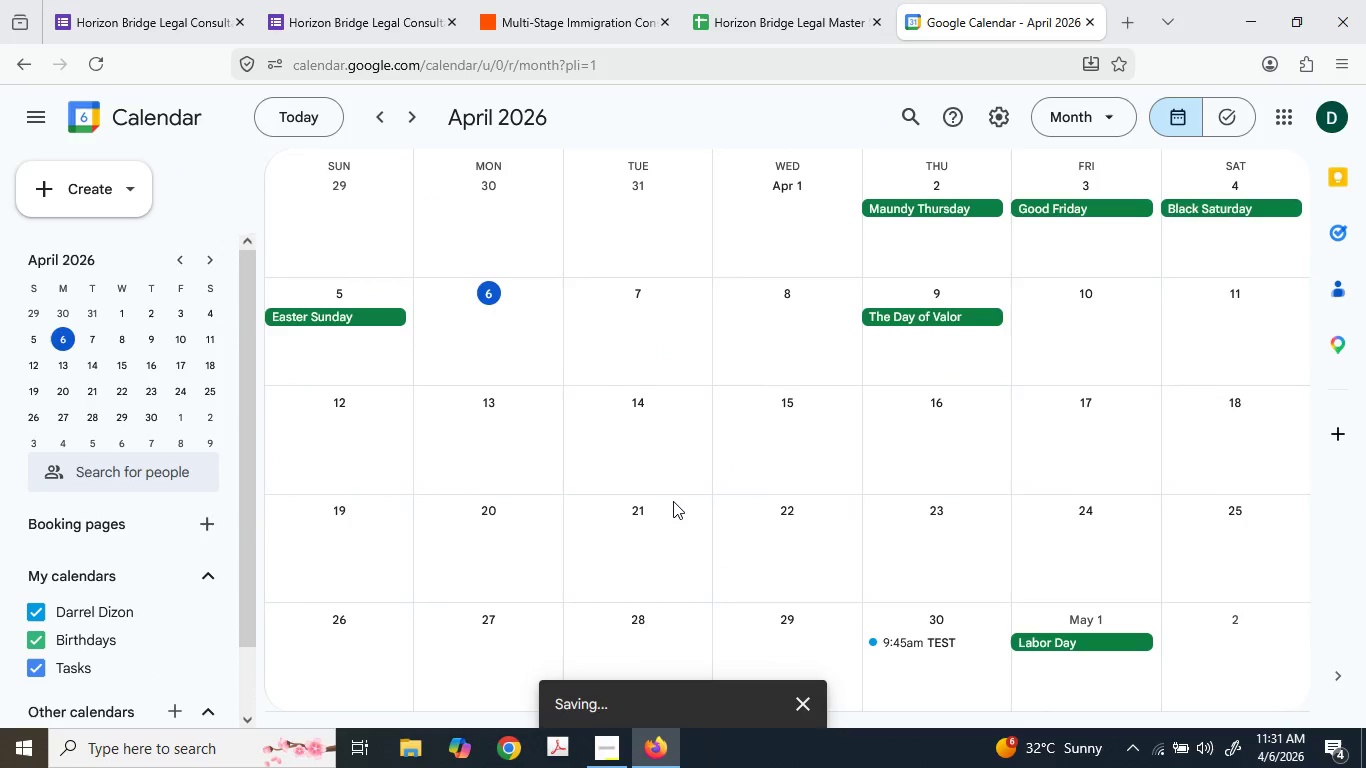 
left_click([104, 0])
 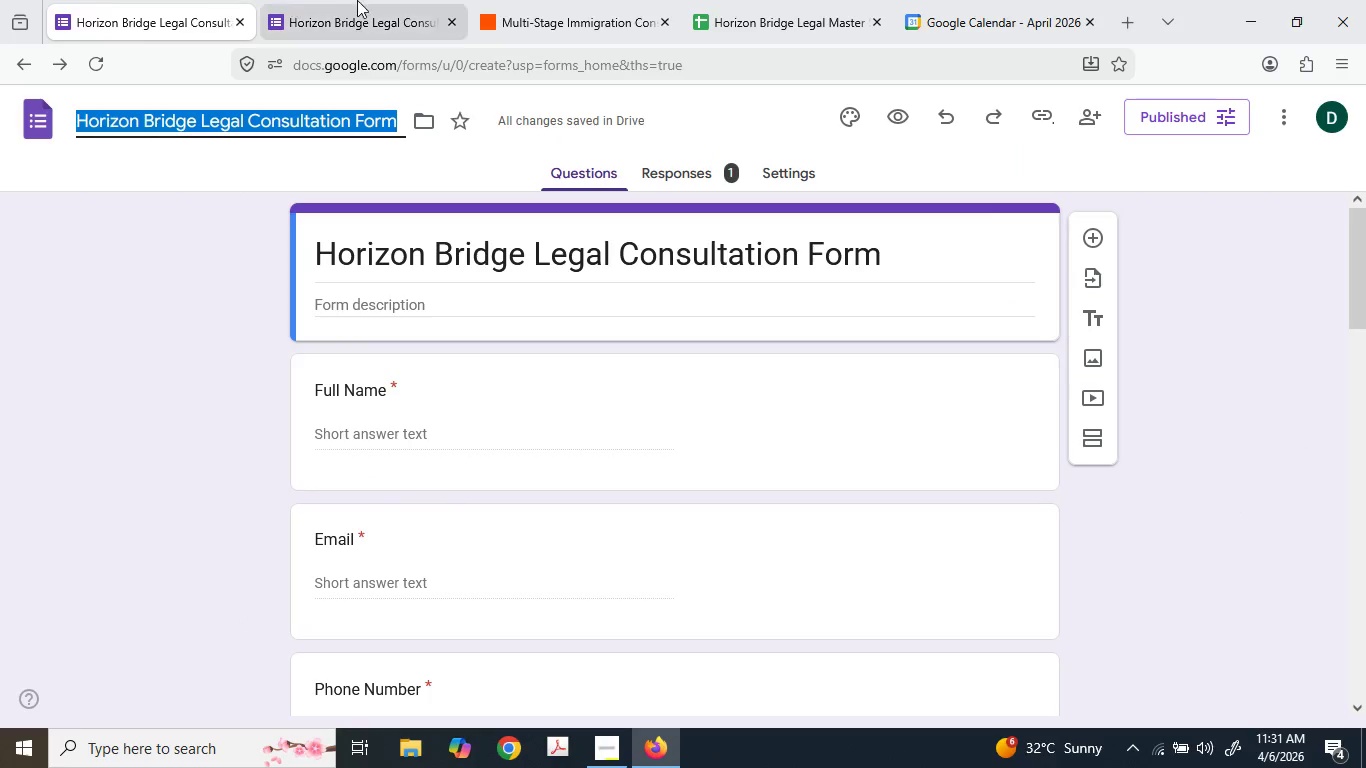 
left_click([373, 0])
 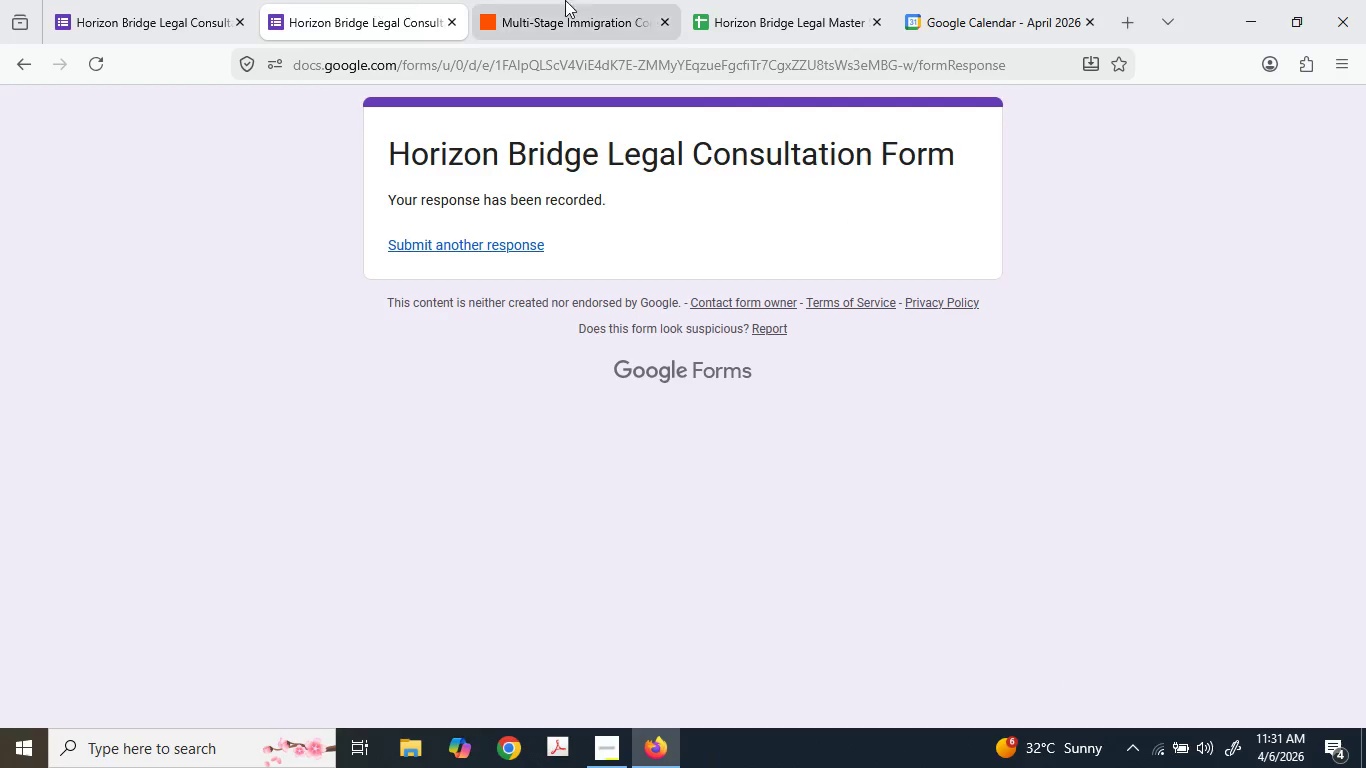 
left_click([588, 0])
 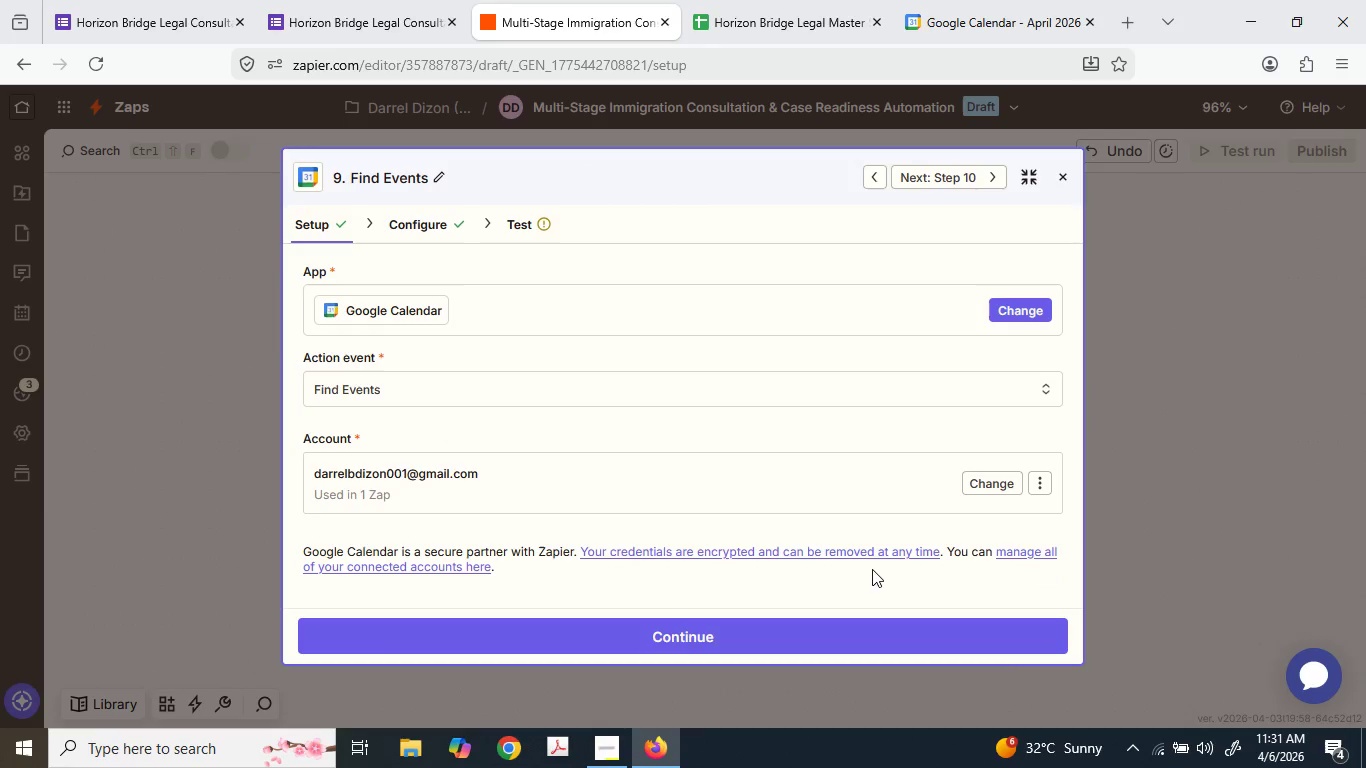 
left_click([812, 635])
 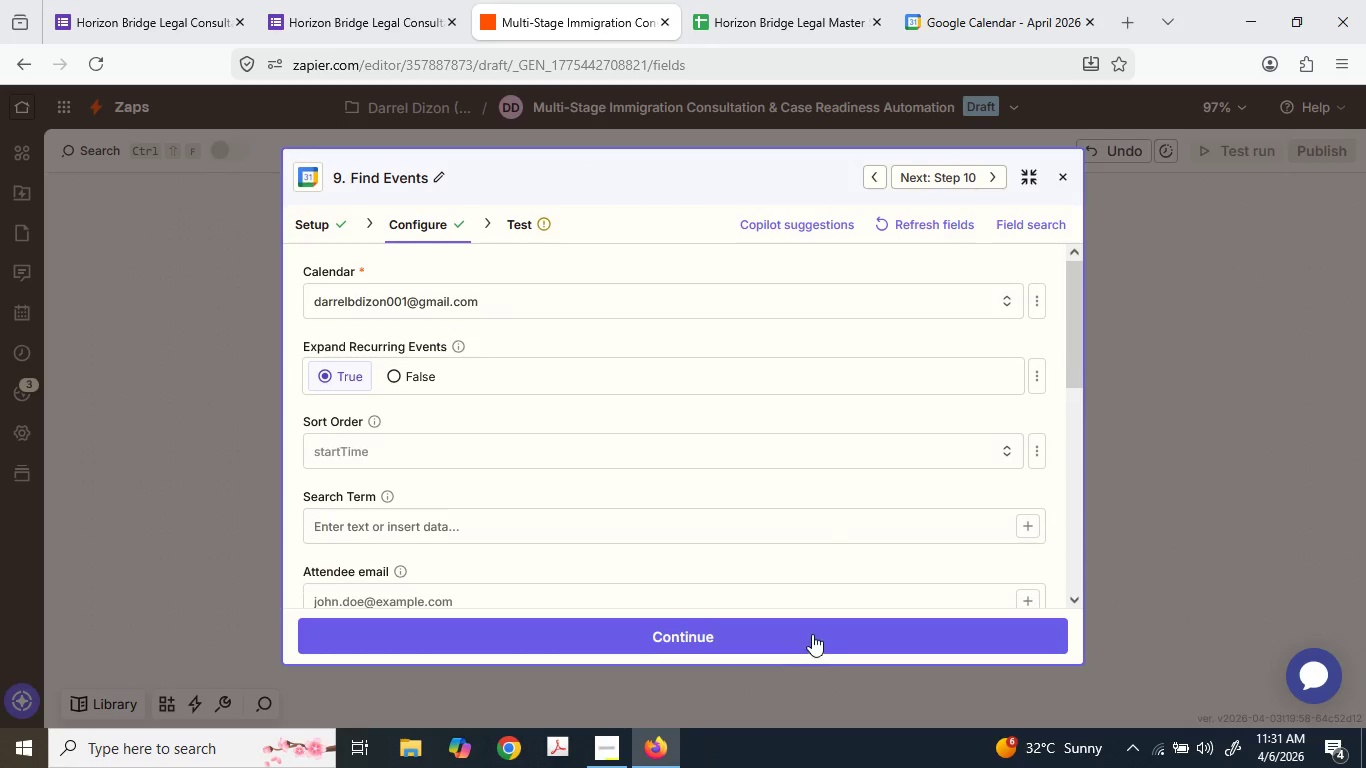 
scroll: coordinate [831, 483], scroll_direction: down, amount: 2.0
 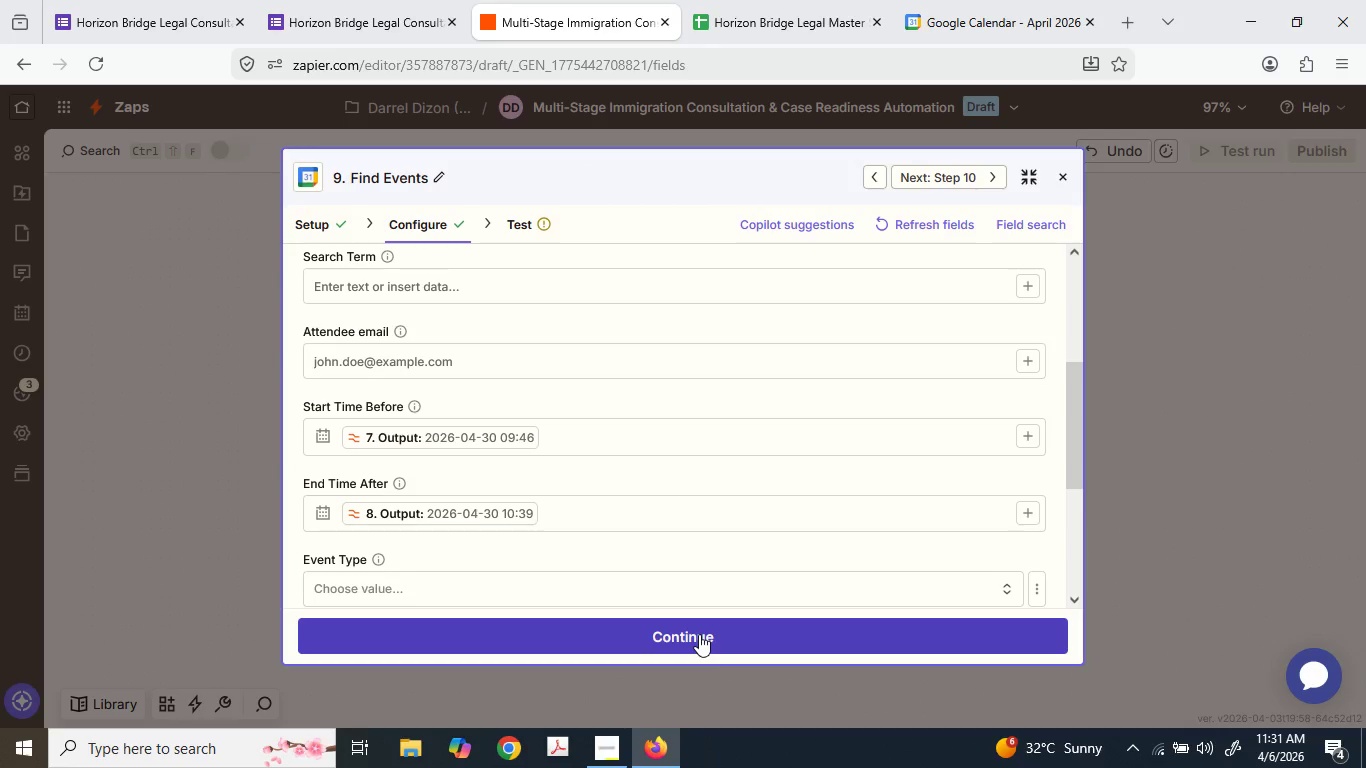 
left_click([699, 633])
 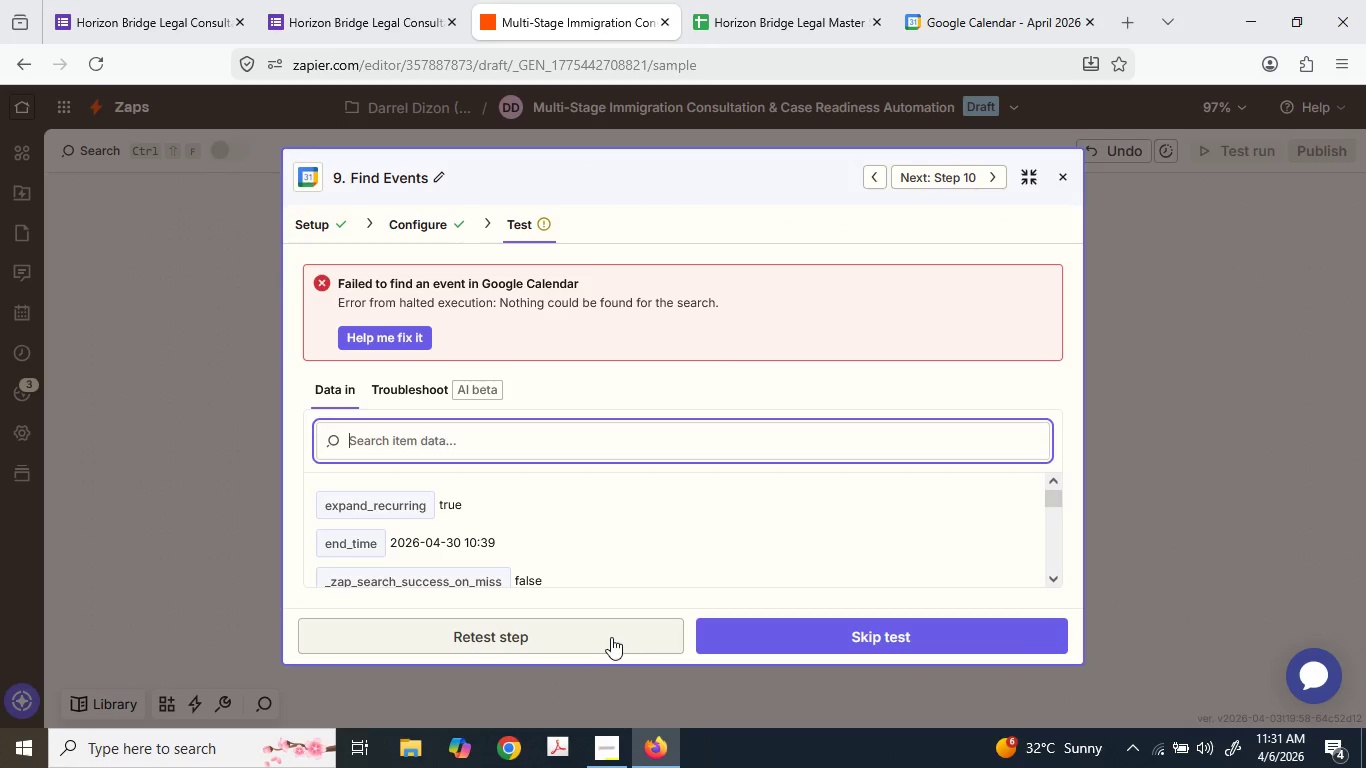 
mouse_move([654, 552])
 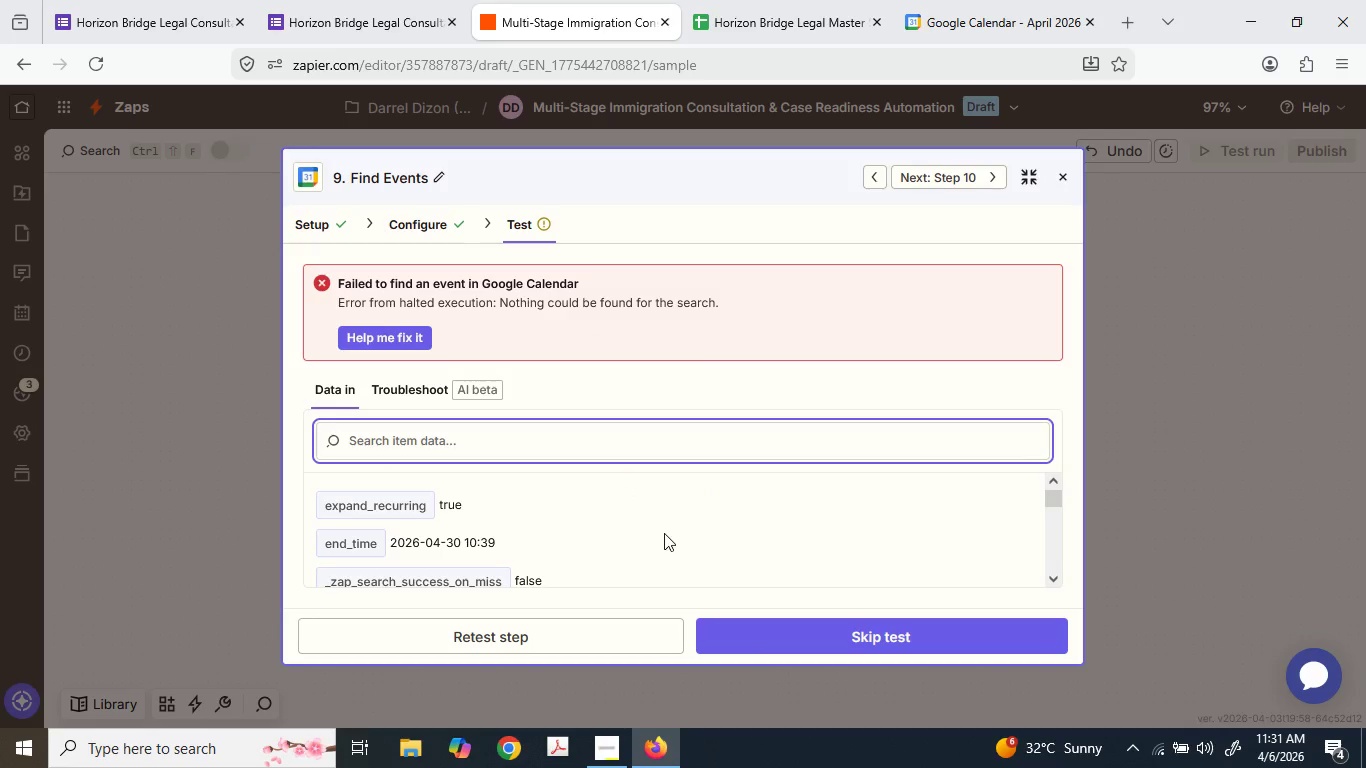 
scroll: coordinate [650, 561], scroll_direction: down, amount: 2.0
 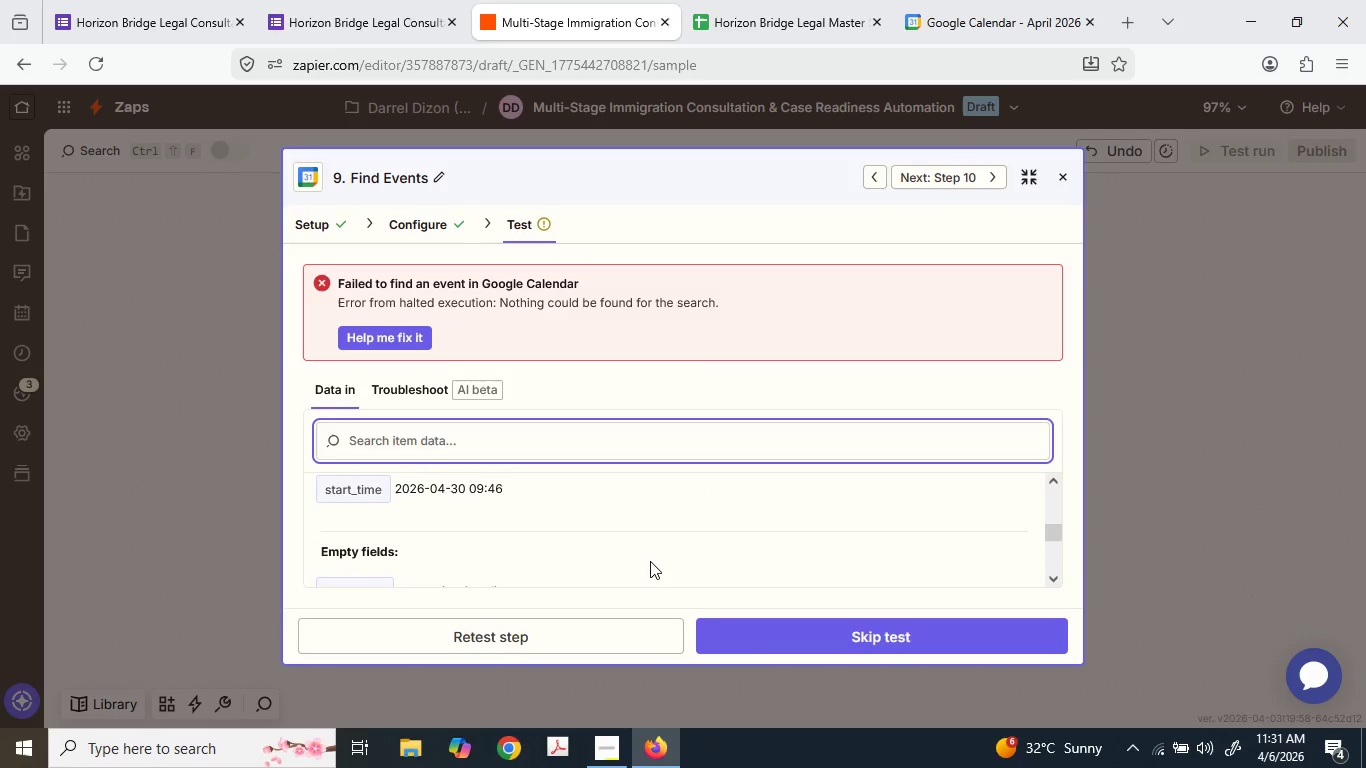 
scroll: coordinate [650, 560], scroll_direction: up, amount: 2.0
 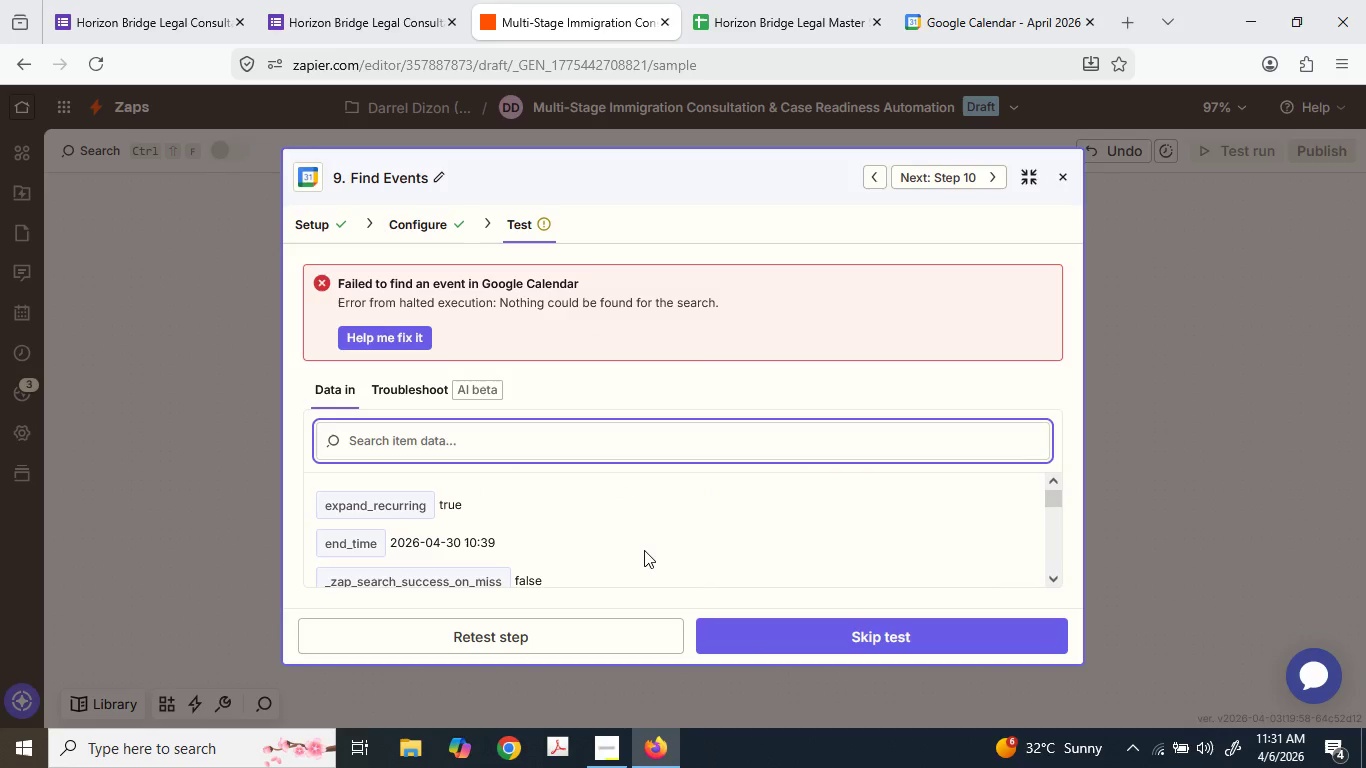 
scroll: coordinate [643, 550], scroll_direction: down, amount: 1.0
 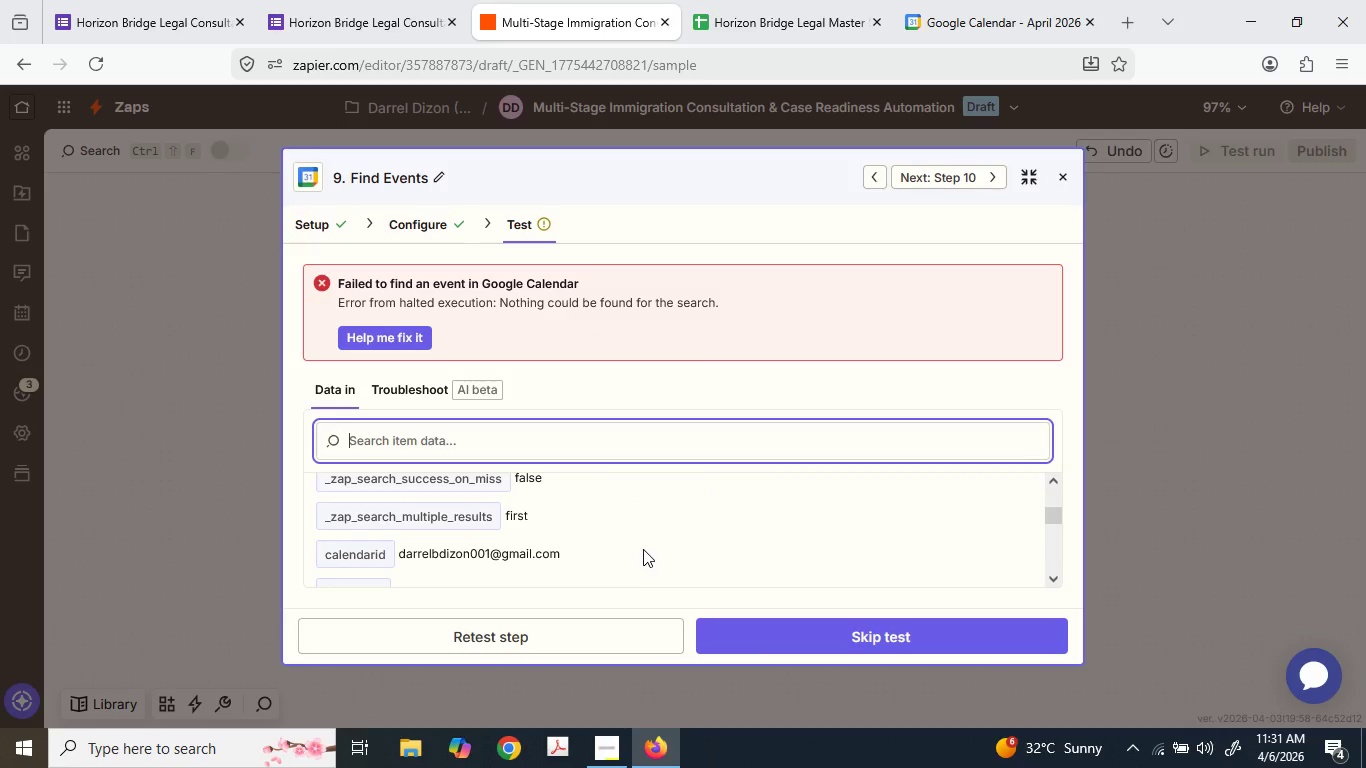 
scroll: coordinate [643, 549], scroll_direction: up, amount: 1.0
 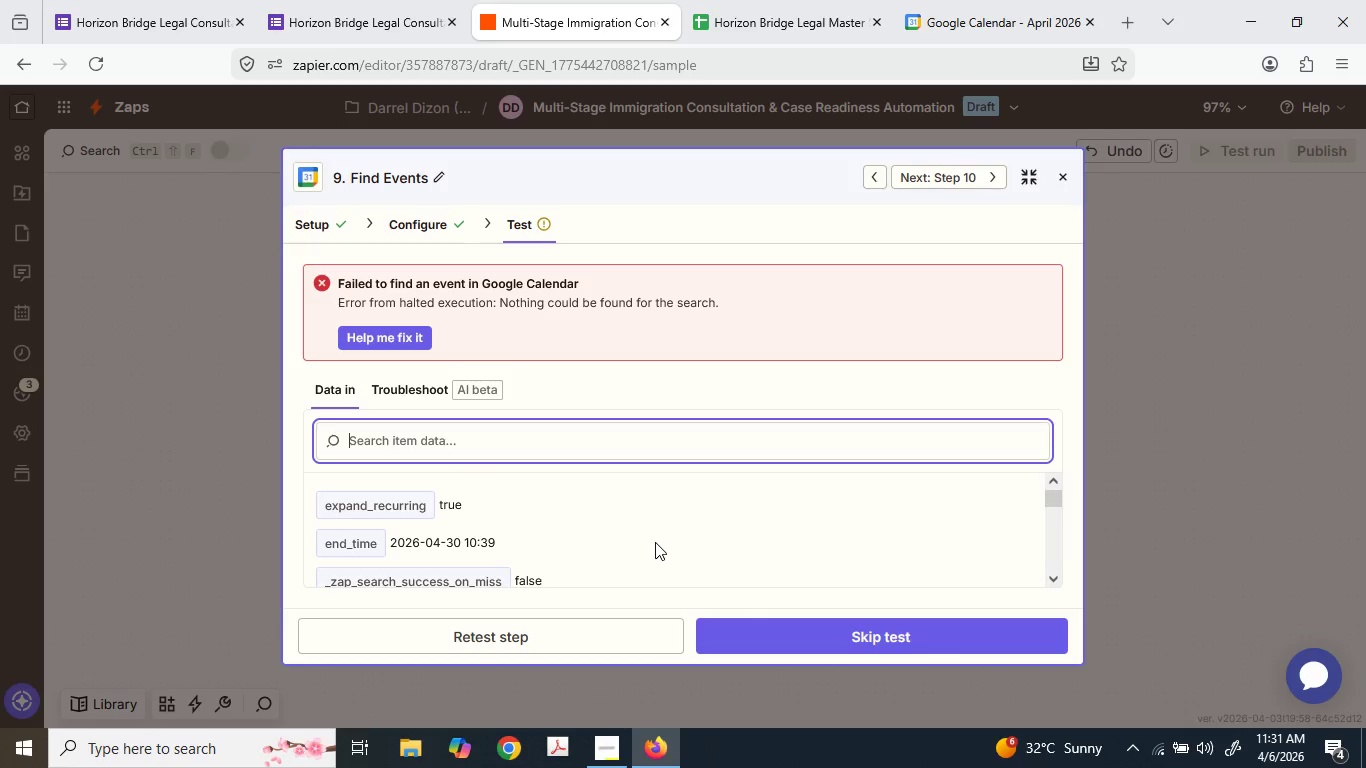 
wait(15.43)
 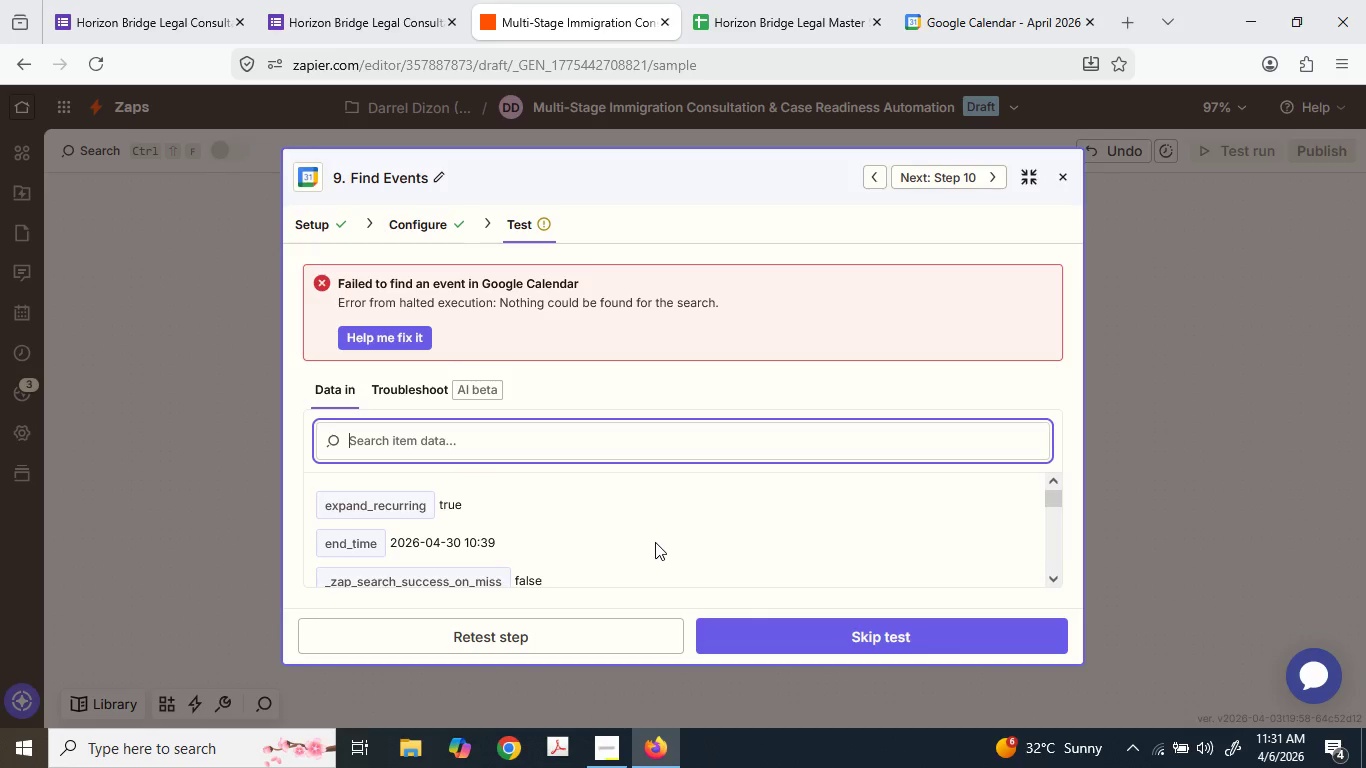 
scroll: coordinate [635, 549], scroll_direction: down, amount: 3.0
 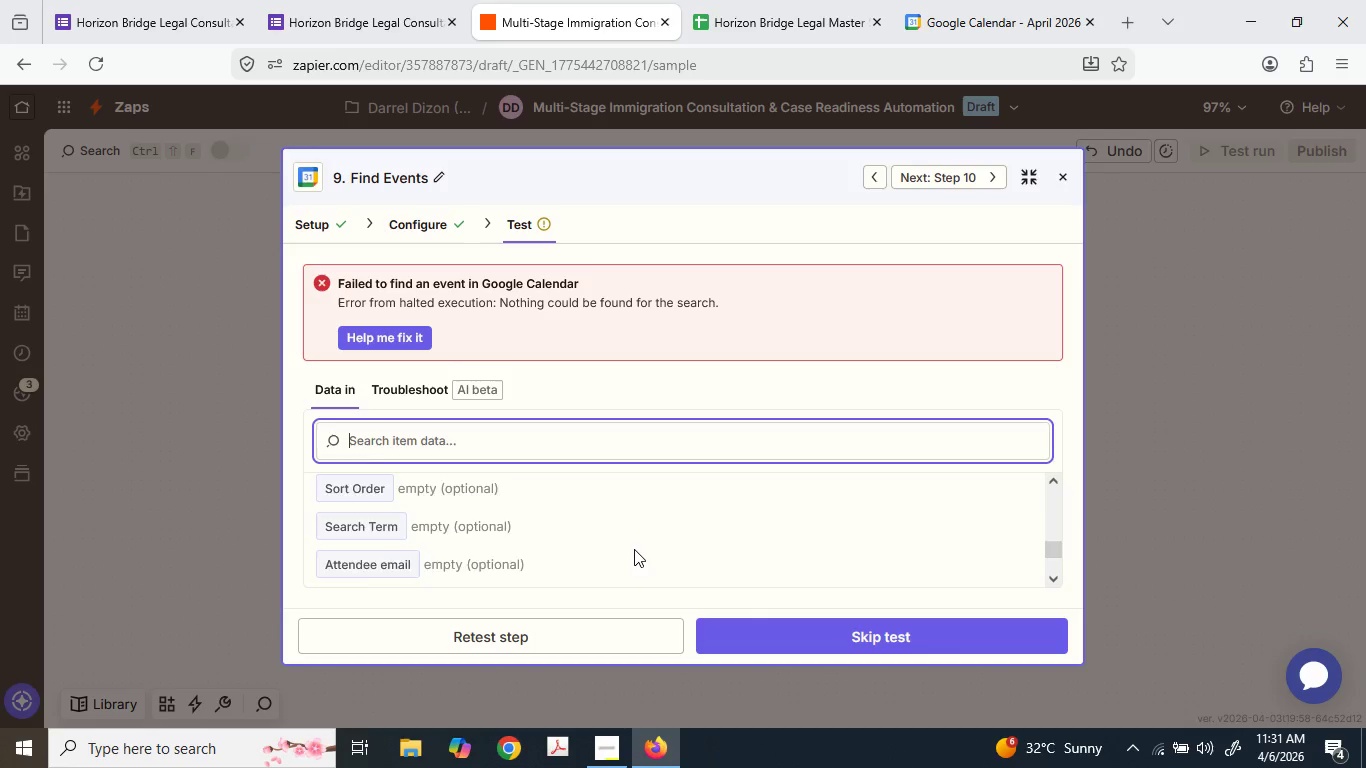 
scroll: coordinate [634, 548], scroll_direction: up, amount: 4.0
 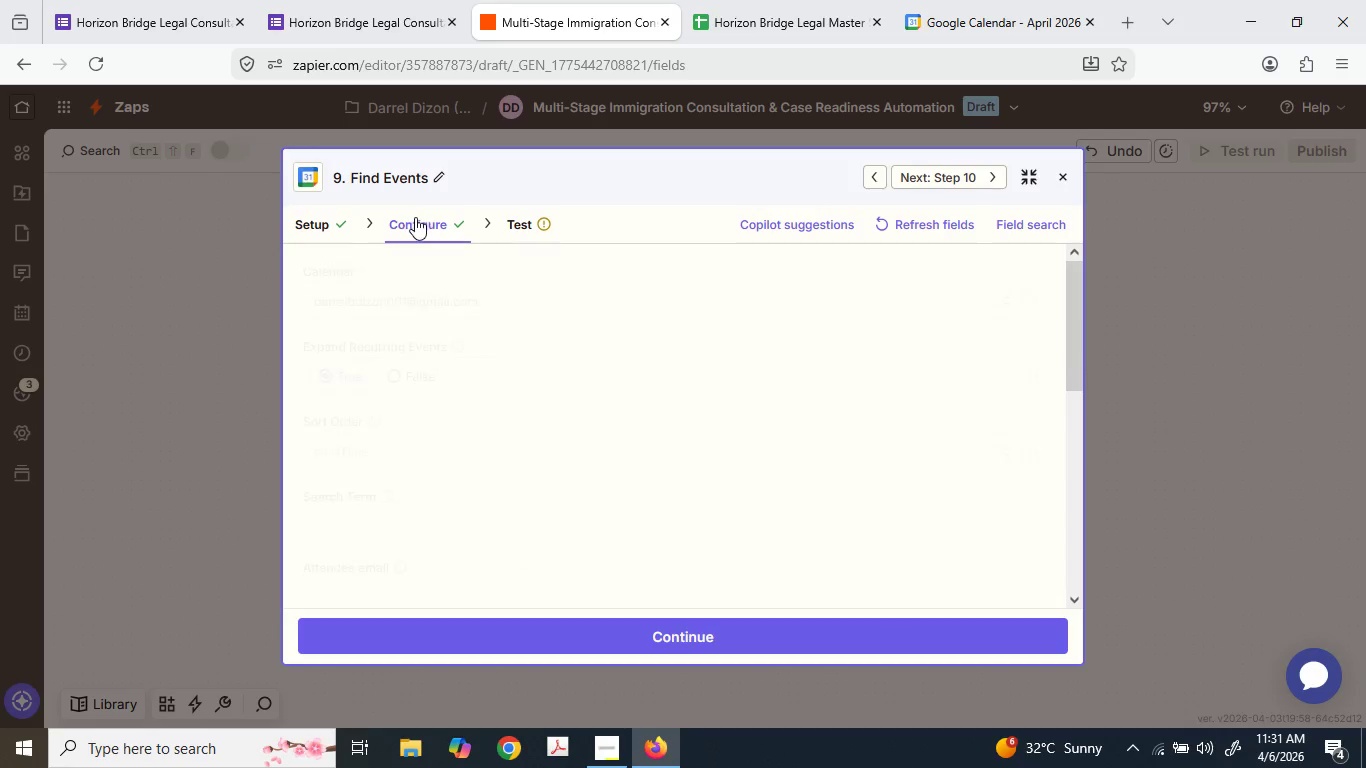 
scroll: coordinate [567, 478], scroll_direction: down, amount: 2.0
 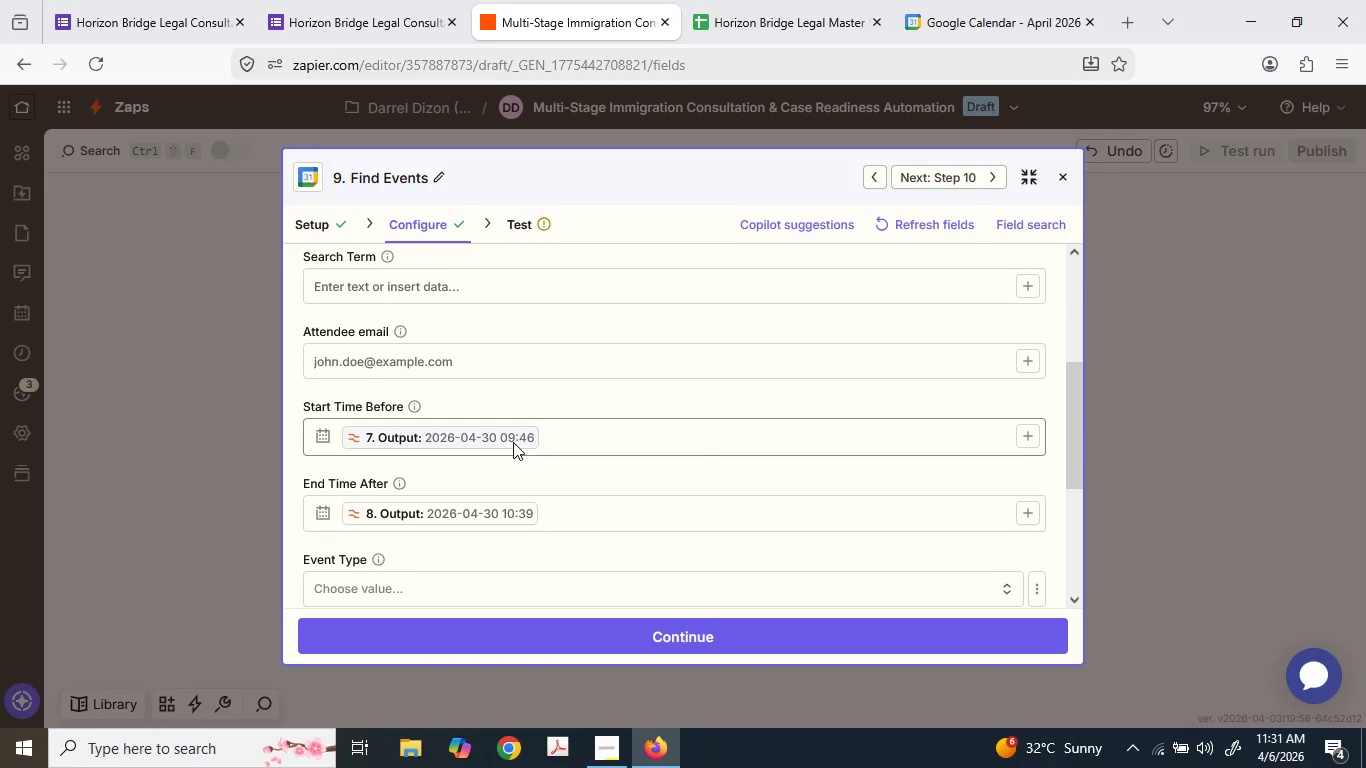 
left_click([513, 440])
 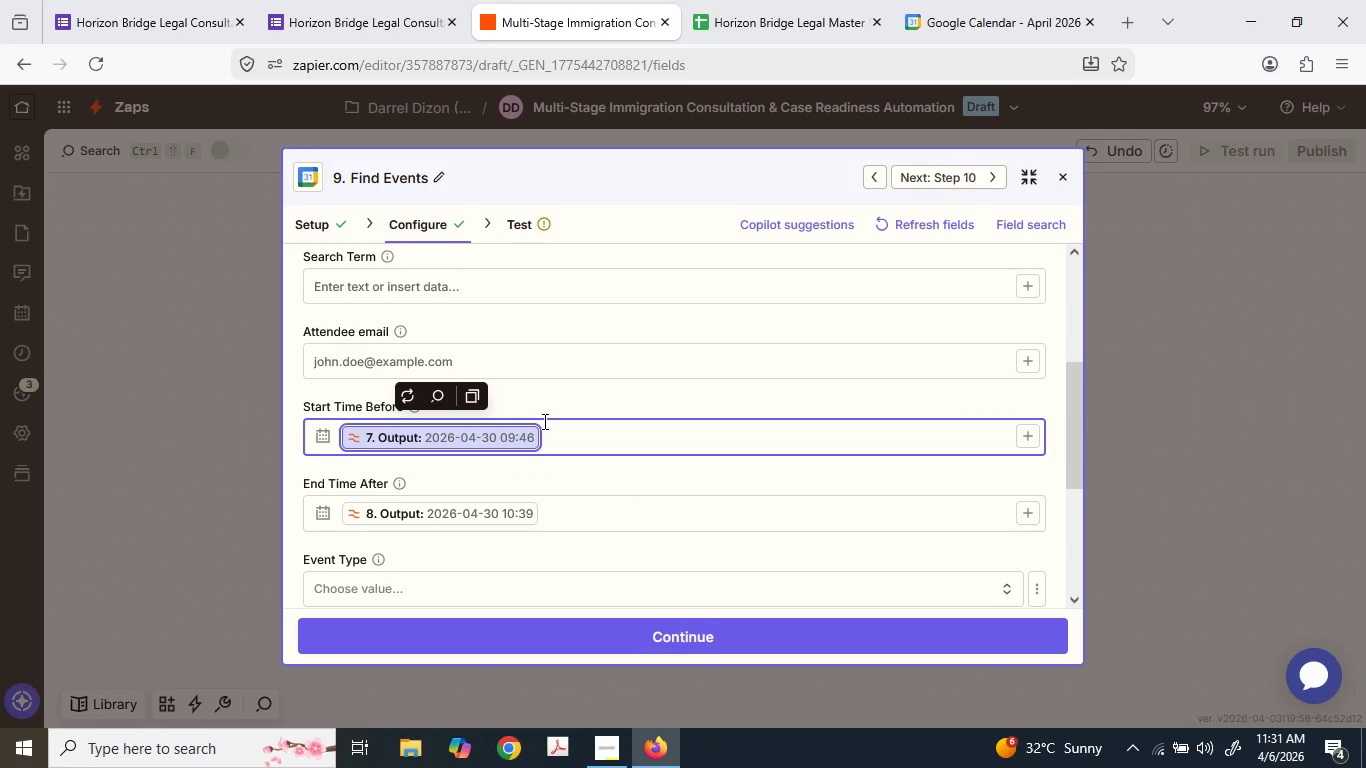 
wait(6.61)
 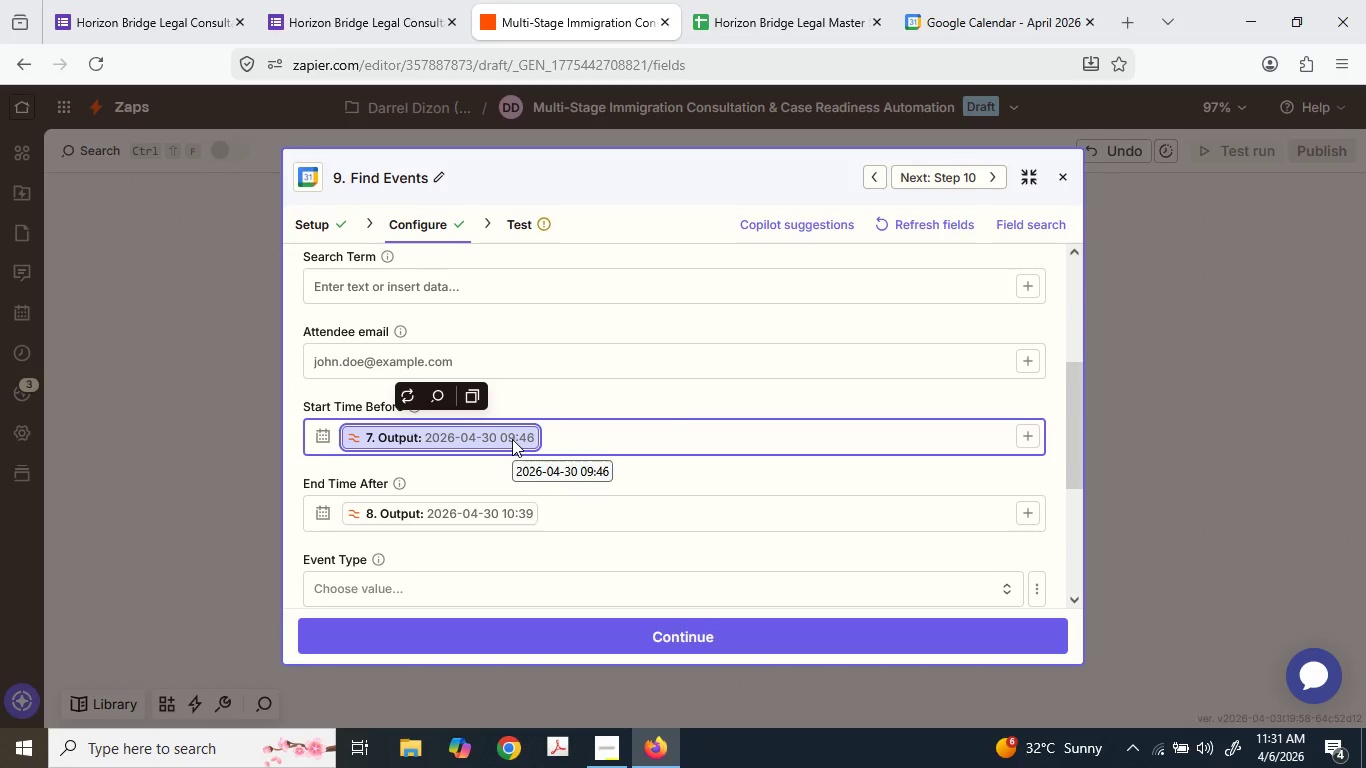 
mouse_move([472, 420])
 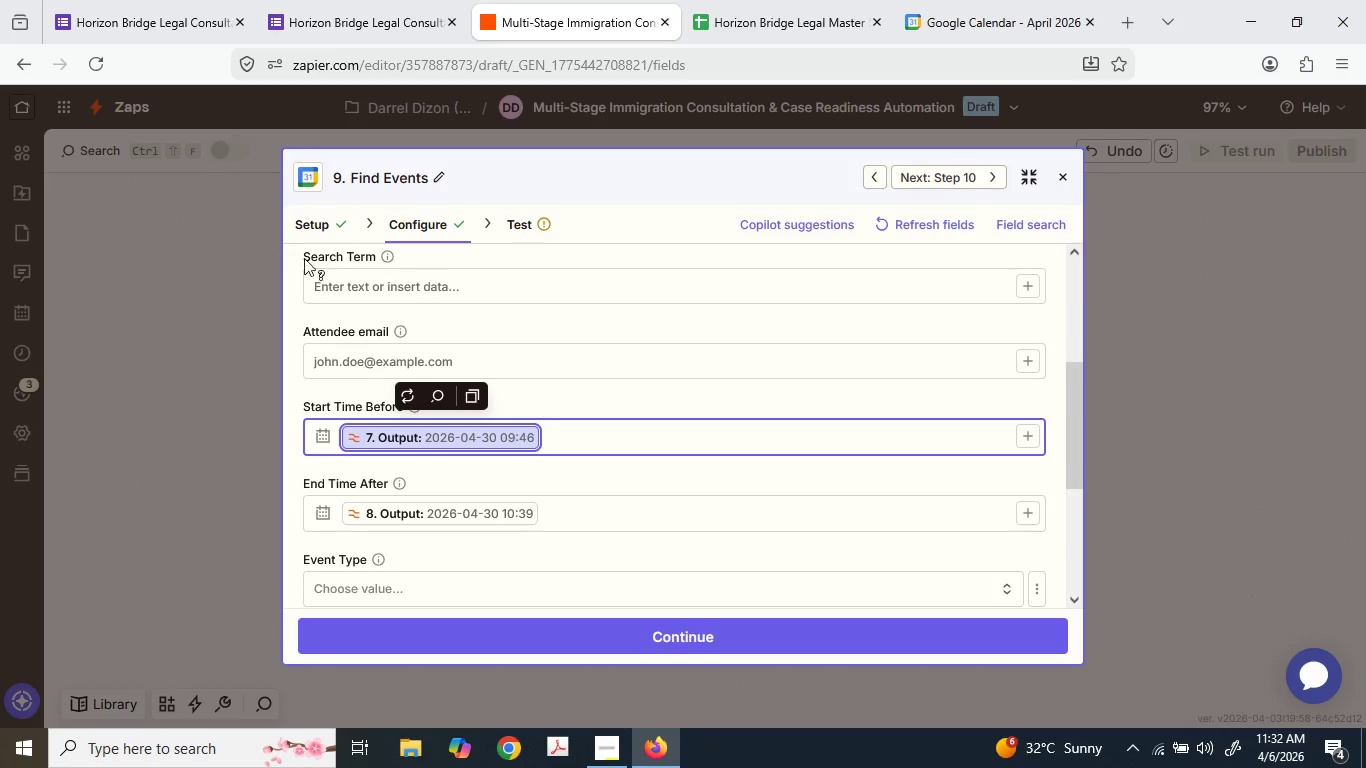 
left_click([203, 273])
 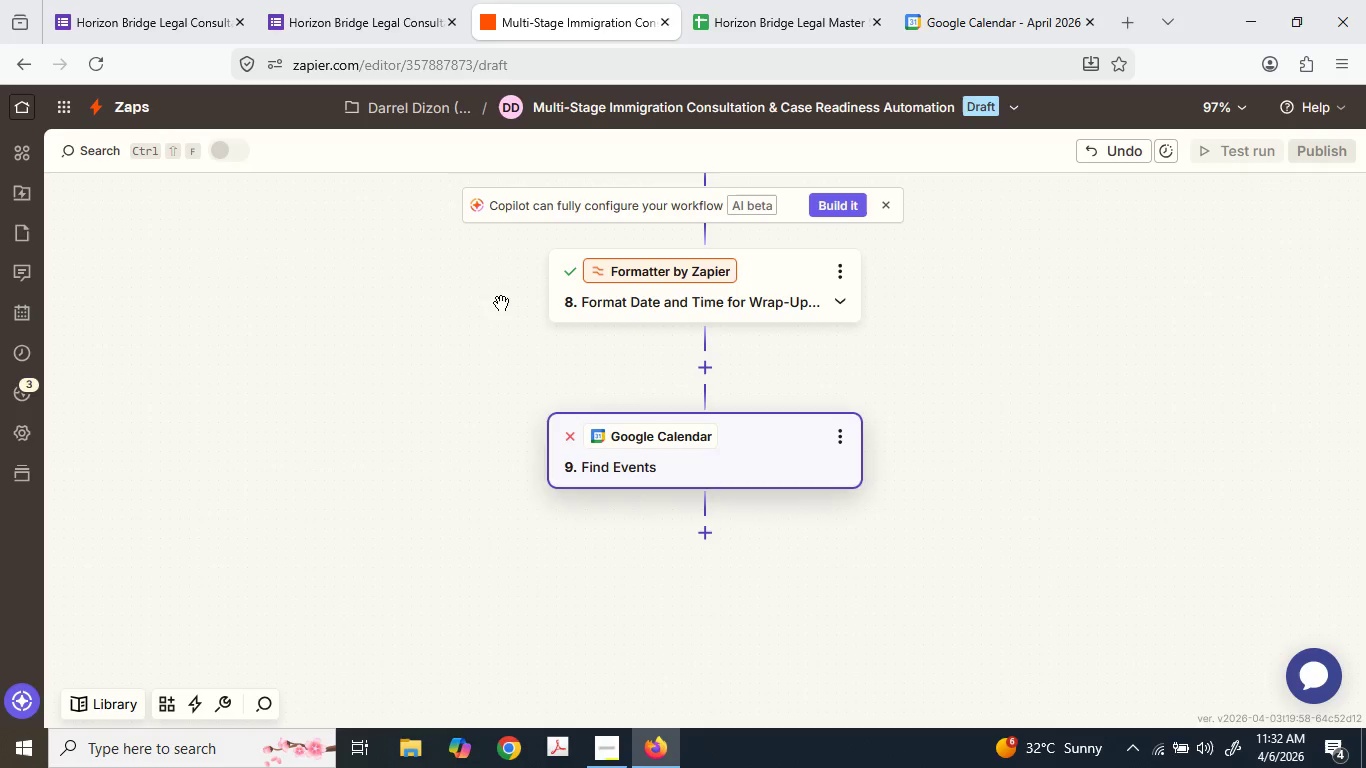 
scroll: coordinate [710, 380], scroll_direction: up, amount: 4.0
 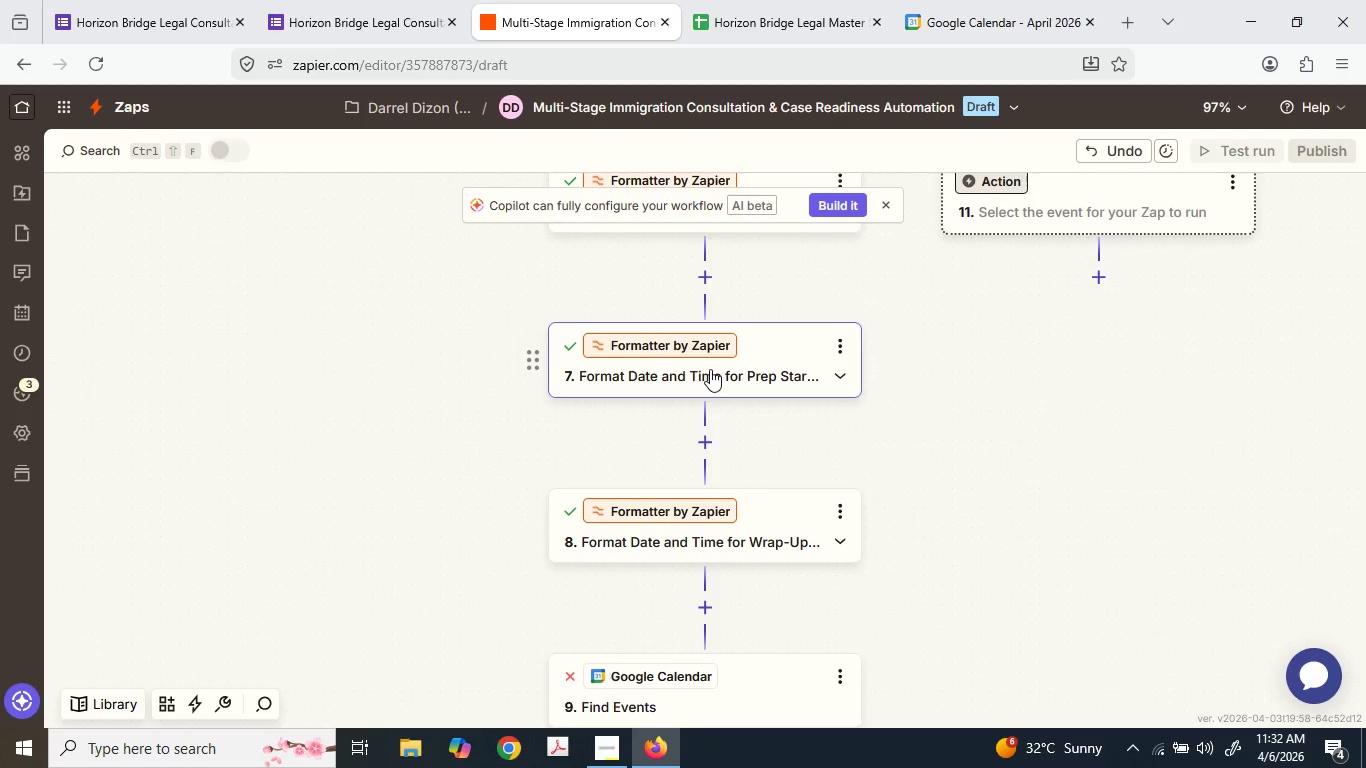 
left_click([710, 369])
 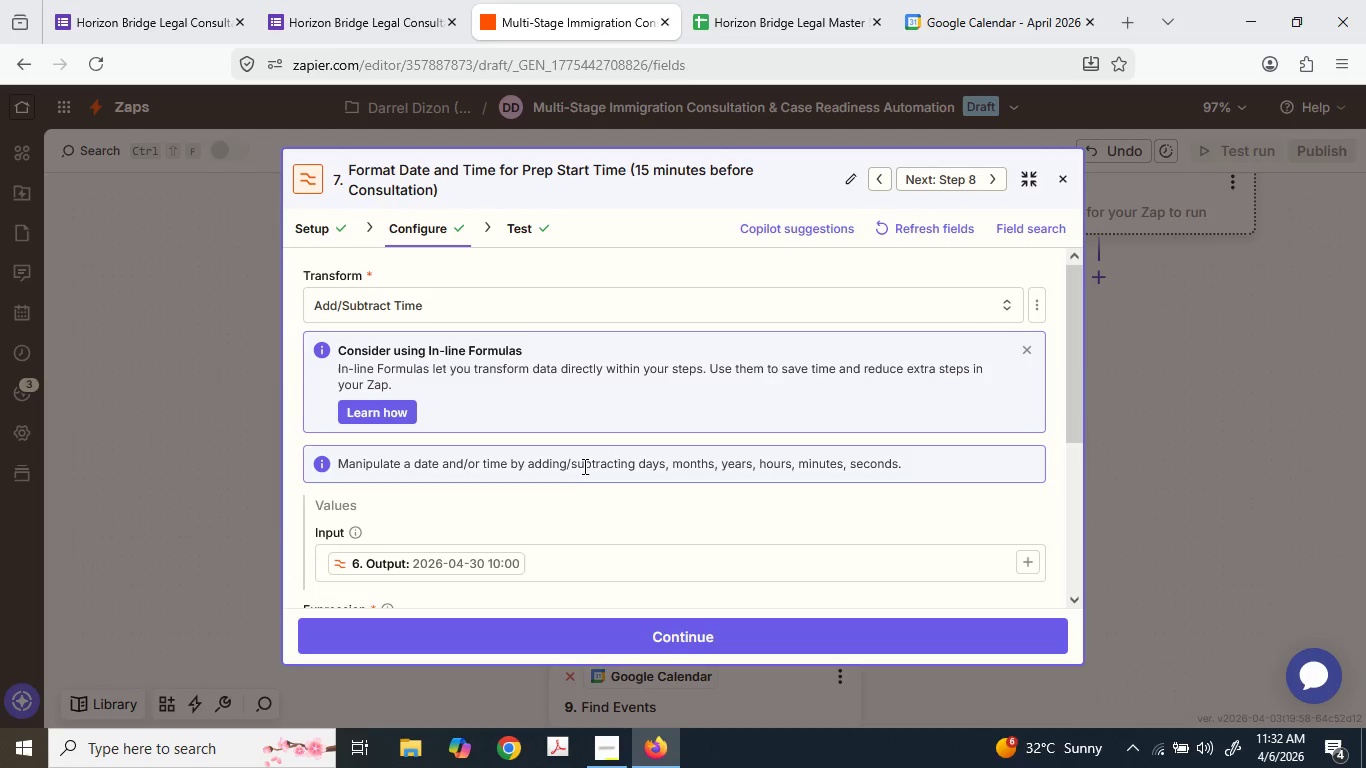 
scroll: coordinate [560, 497], scroll_direction: down, amount: 3.0
 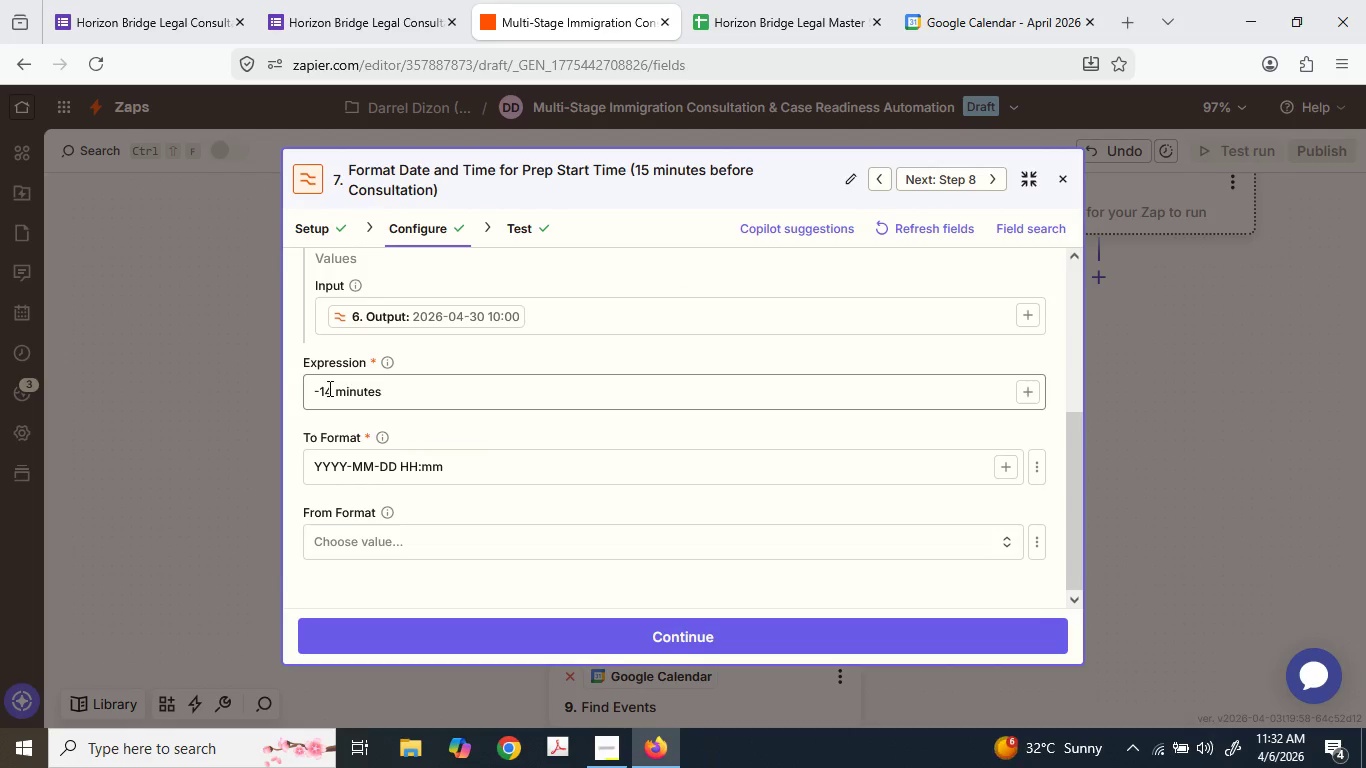 
left_click([329, 388])
 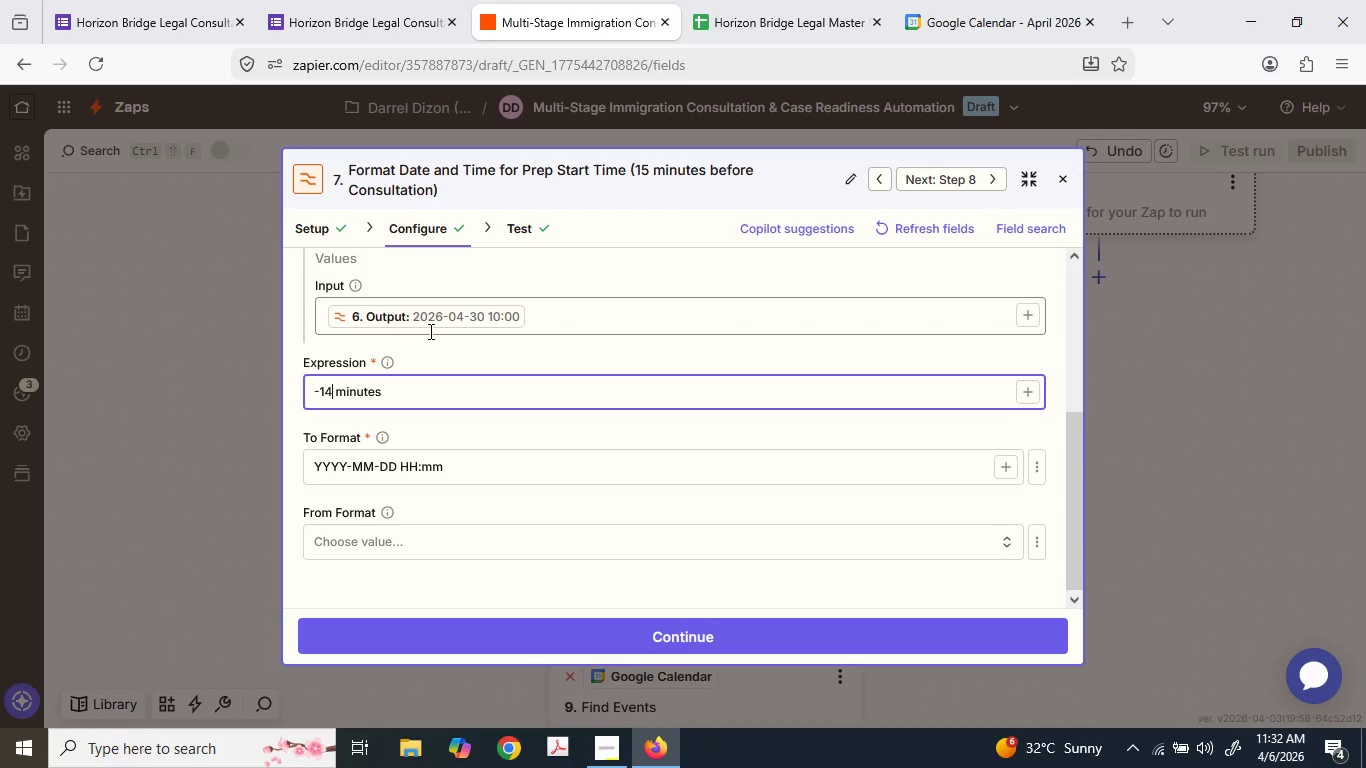 
wait(41.59)
 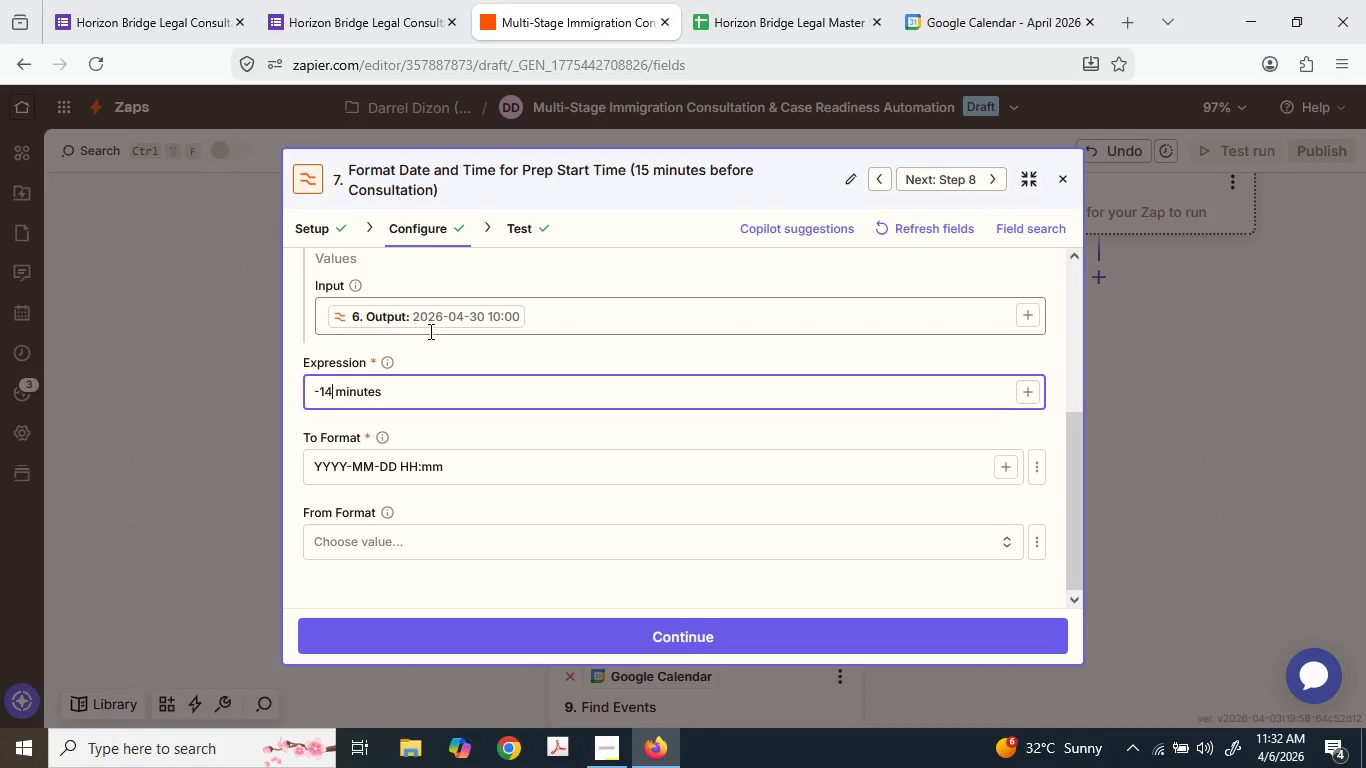 
key(Backspace)
 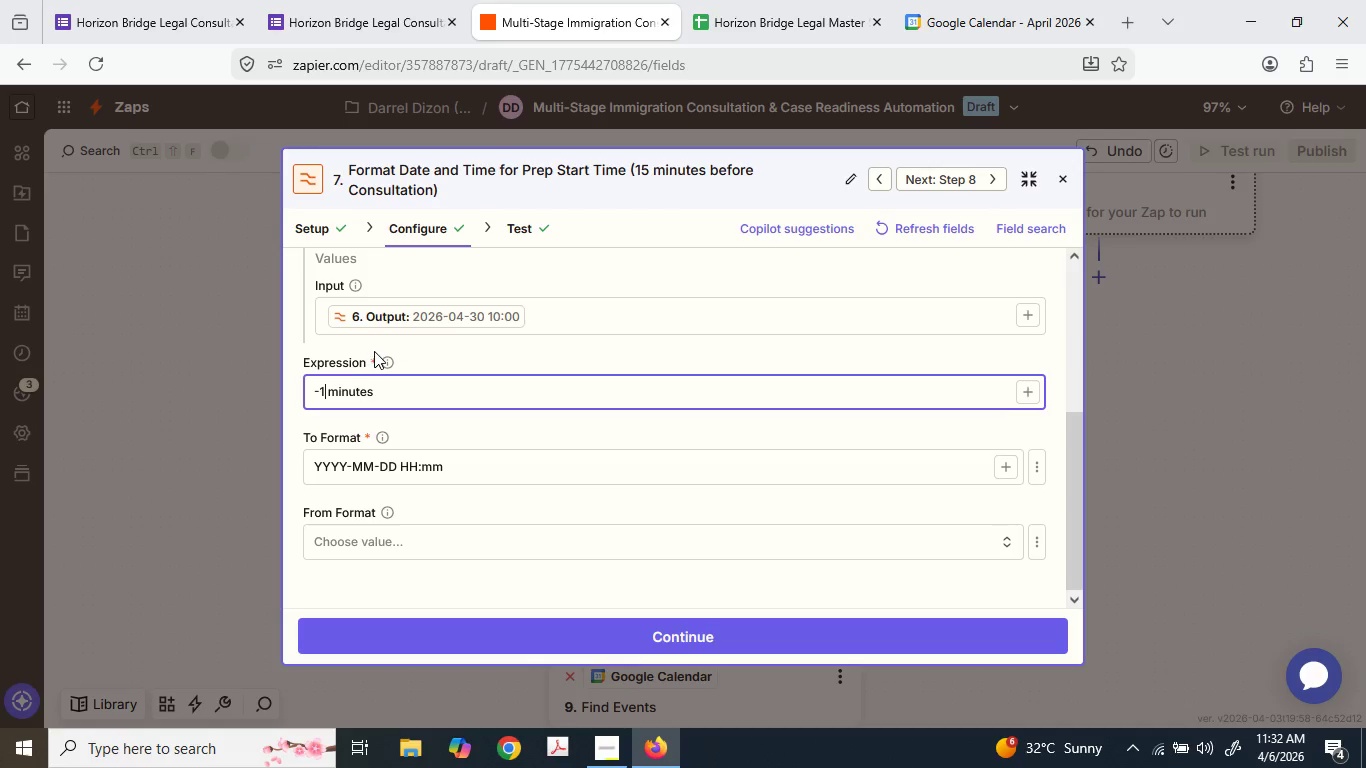 
key(Backspace)
 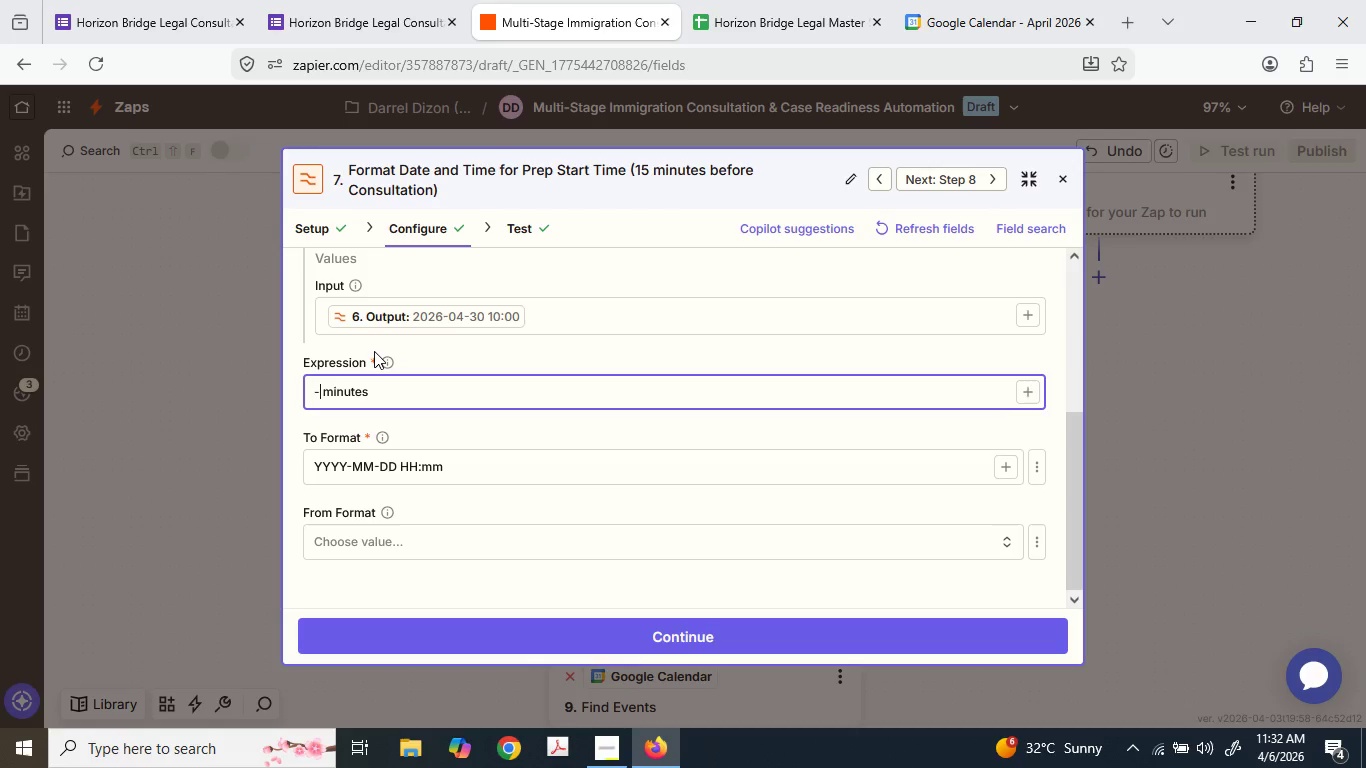 
key(Shift+Equal)
 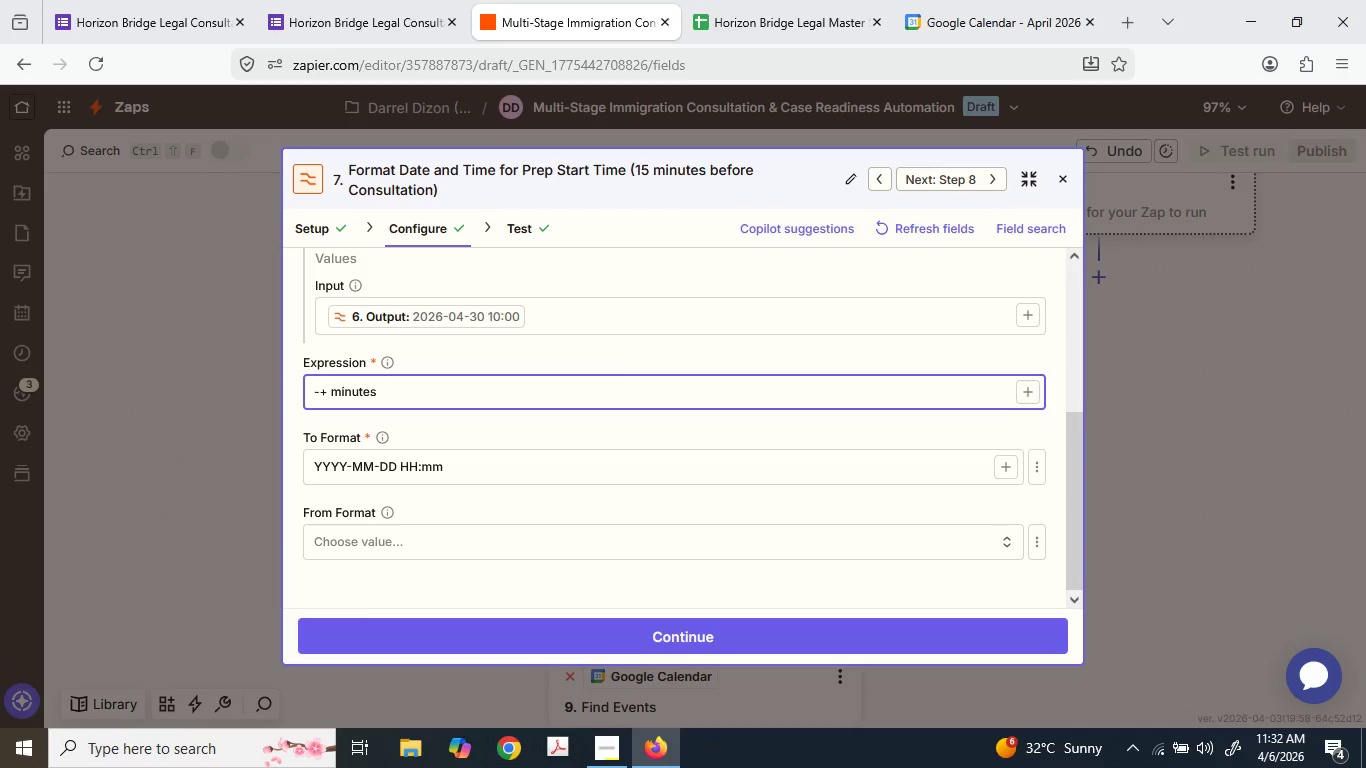 
key(Backspace)
 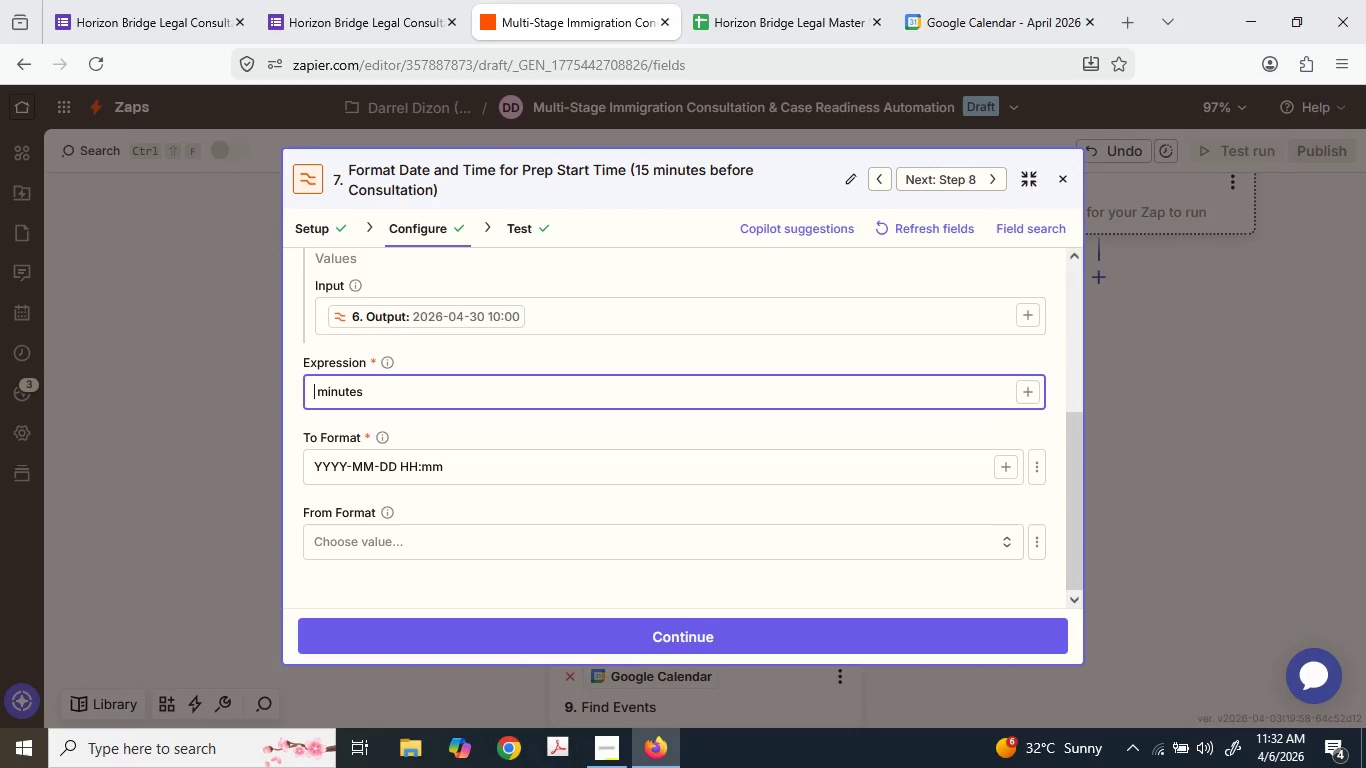 
key(Backspace)
 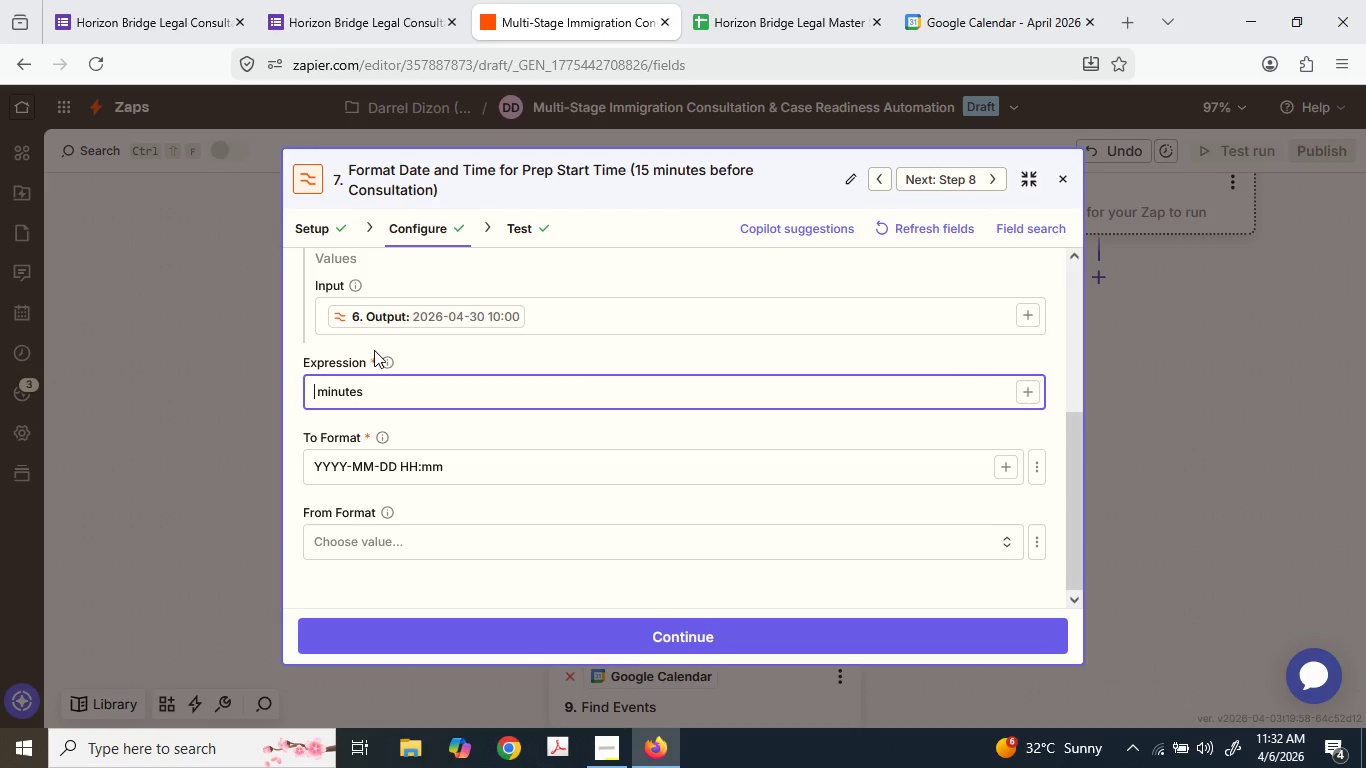 
type(+41)
 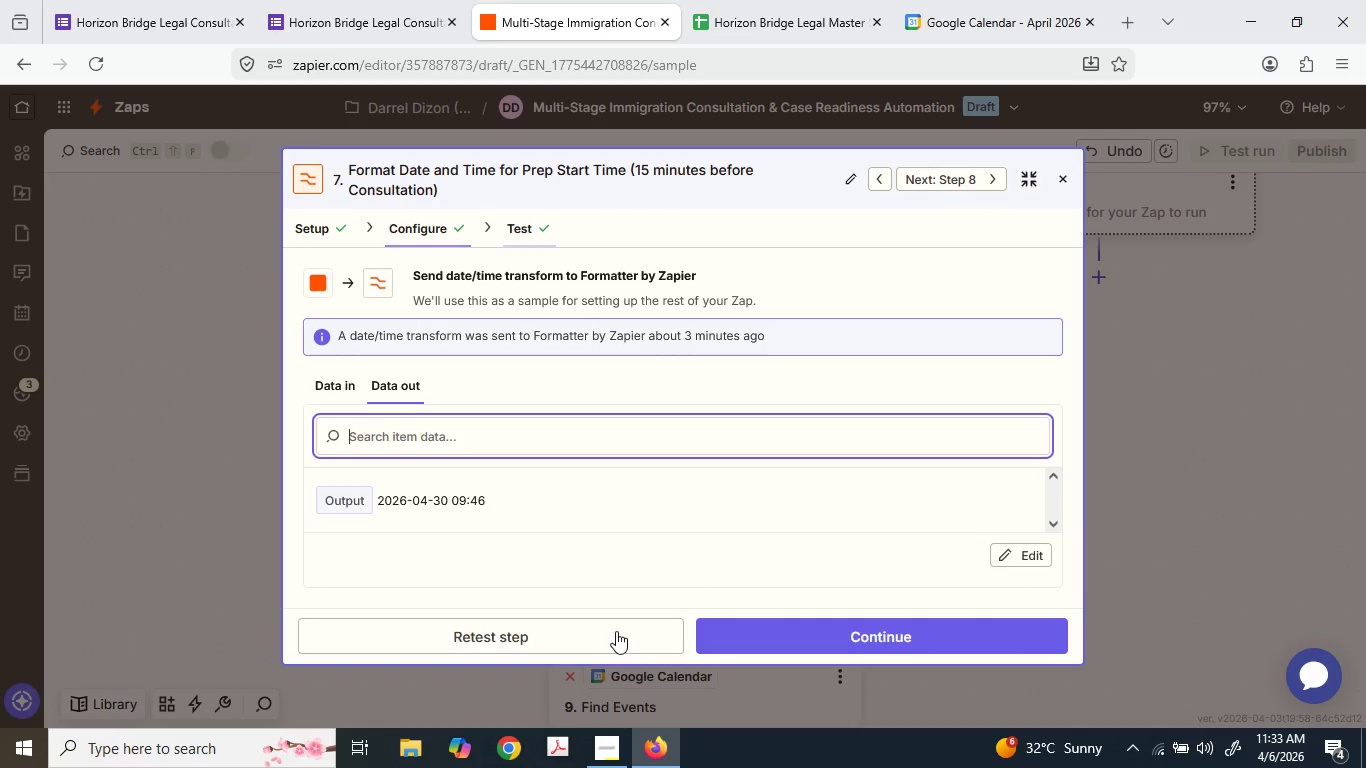 
left_click([616, 631])
 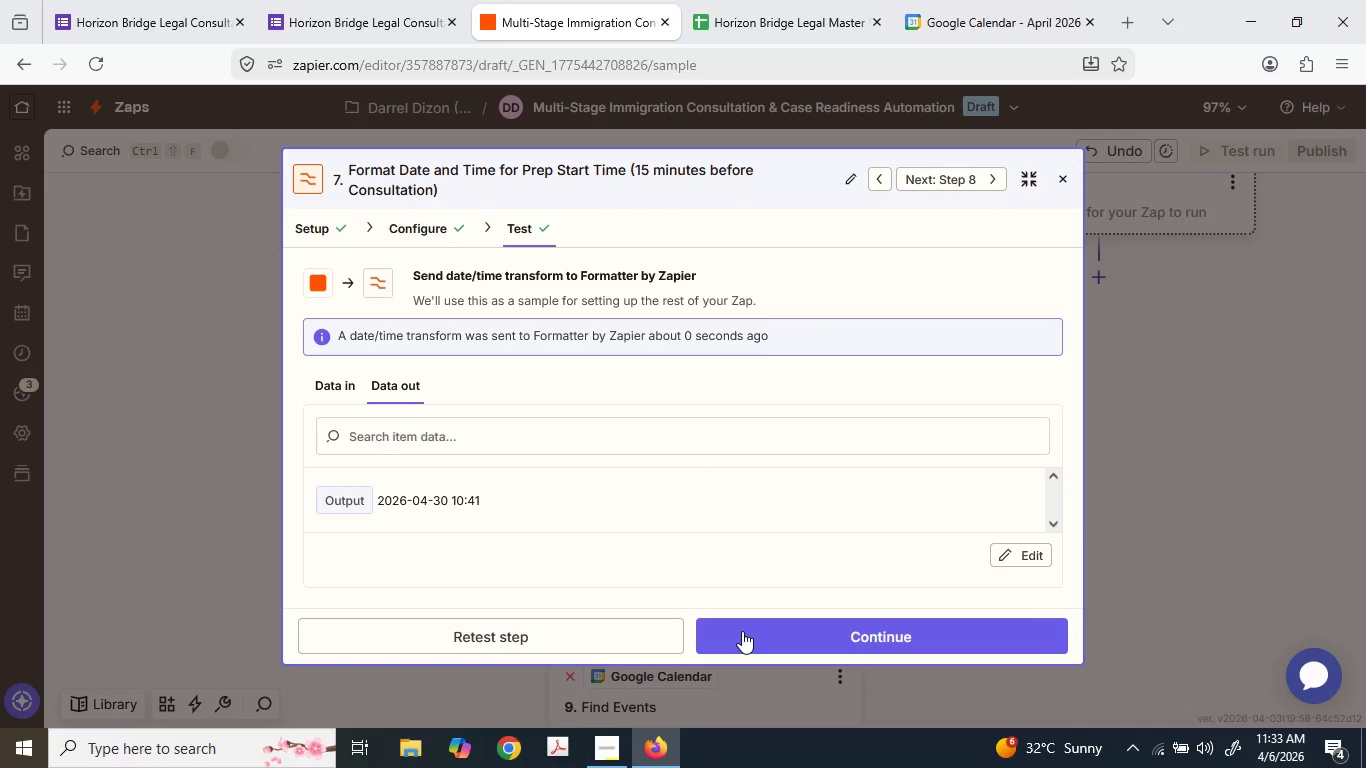 
wait(10.26)
 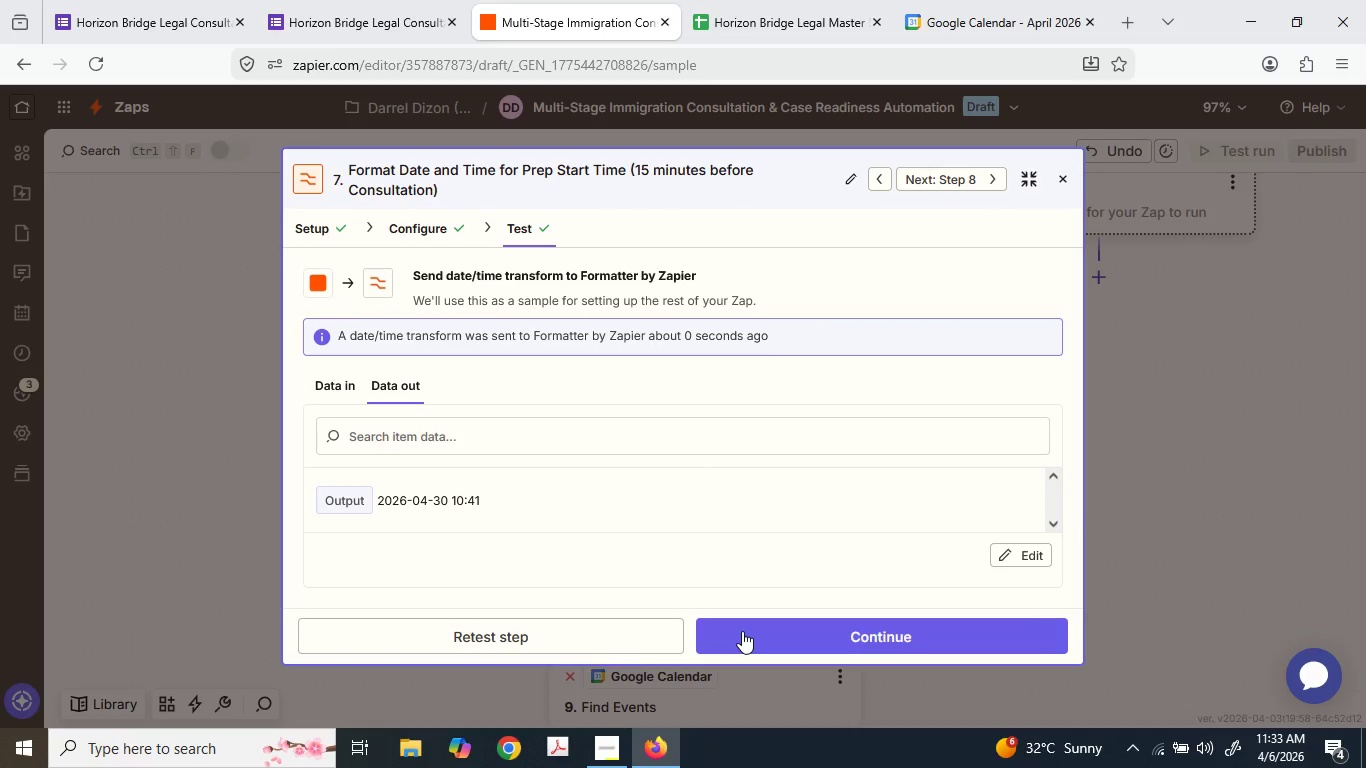 
left_click([744, 636])
 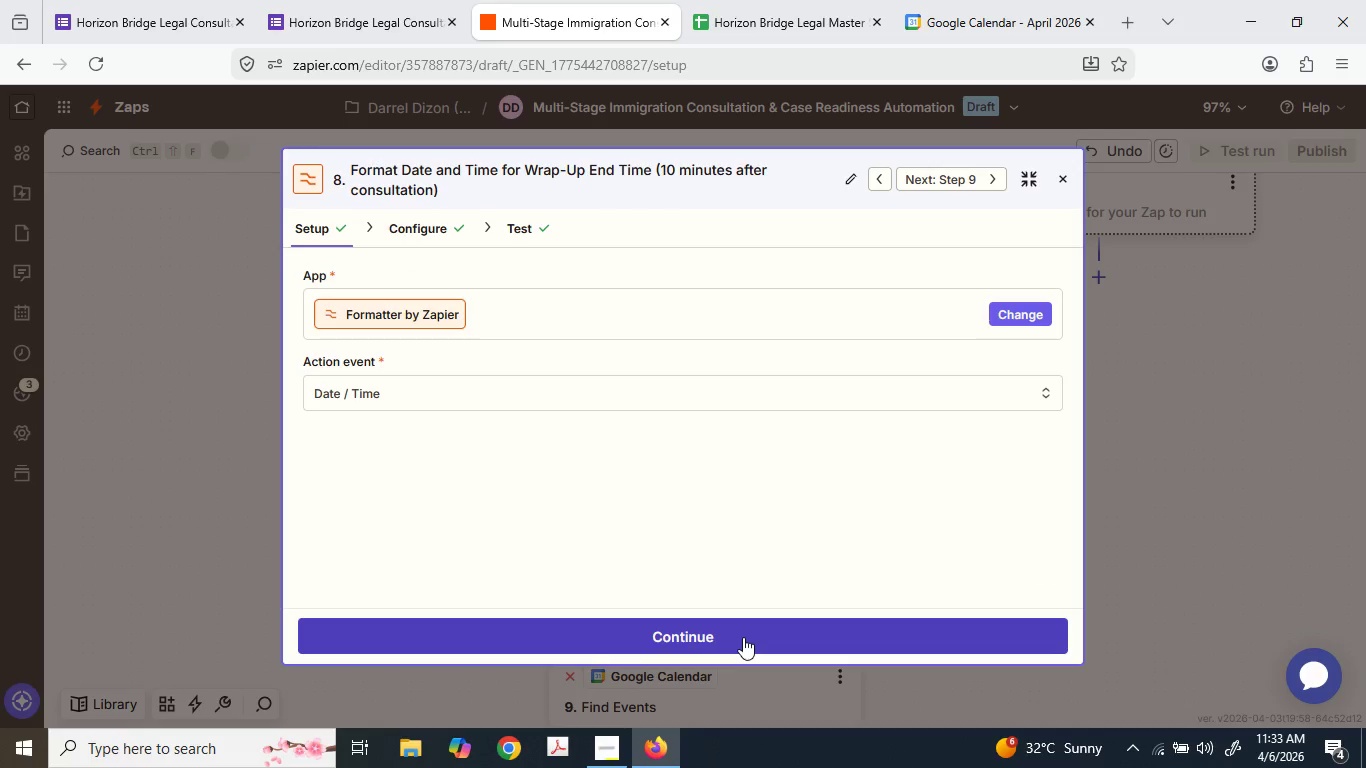 
left_click([743, 637])
 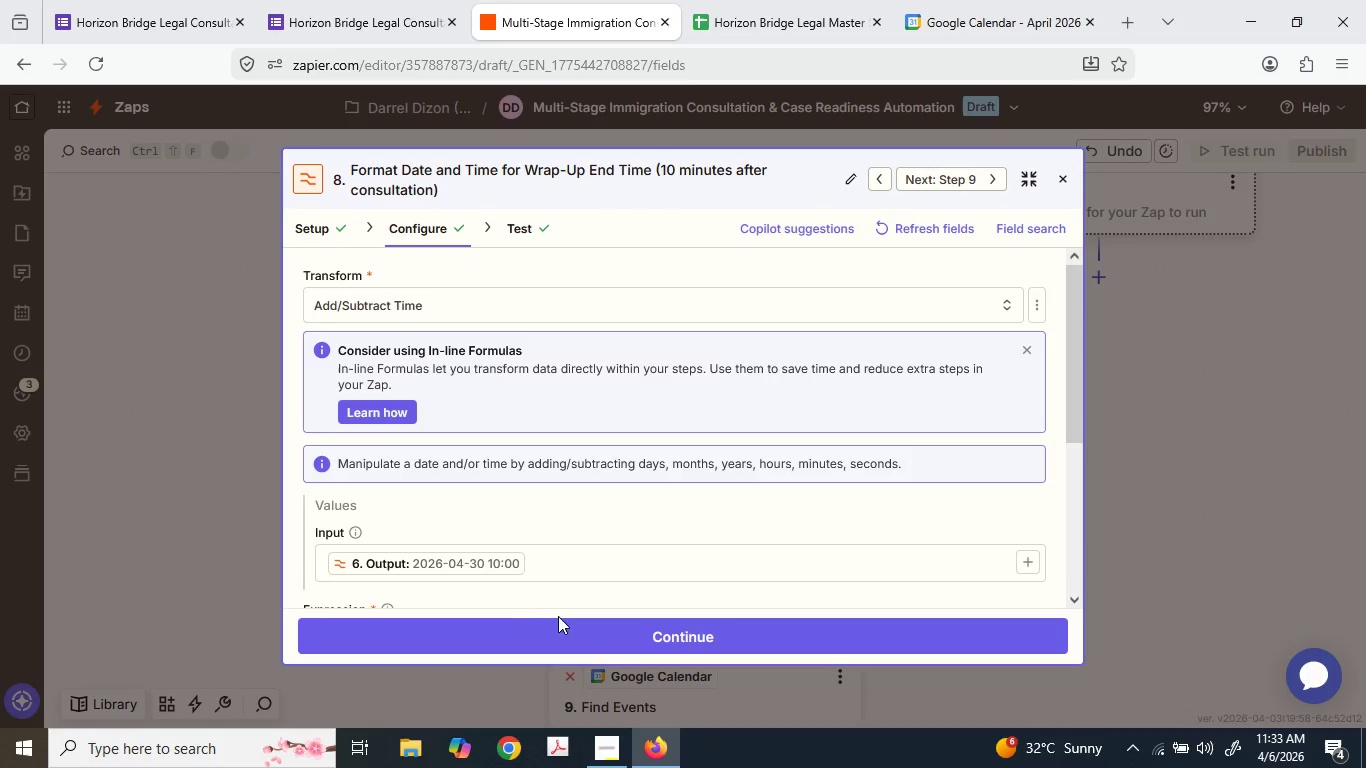 
scroll: coordinate [535, 558], scroll_direction: down, amount: 2.0
 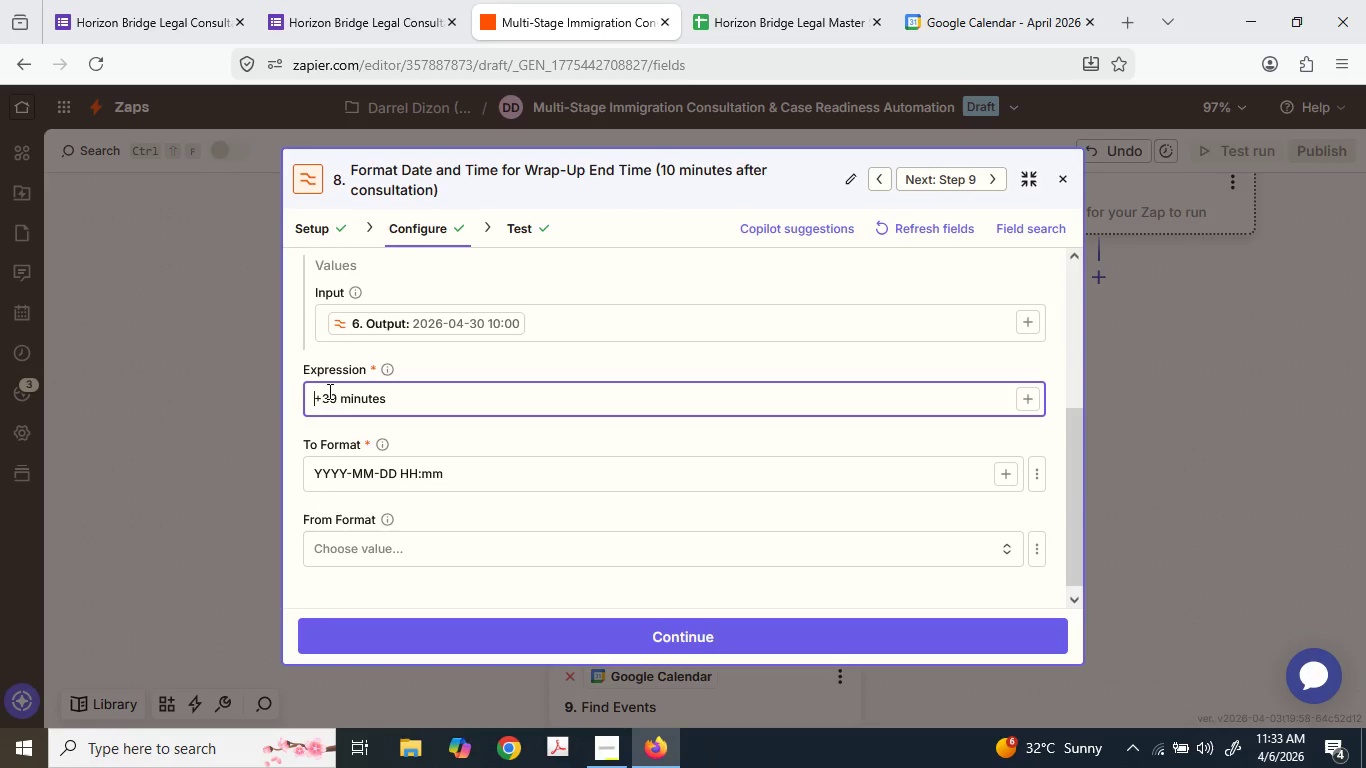 
left_click([332, 400])
 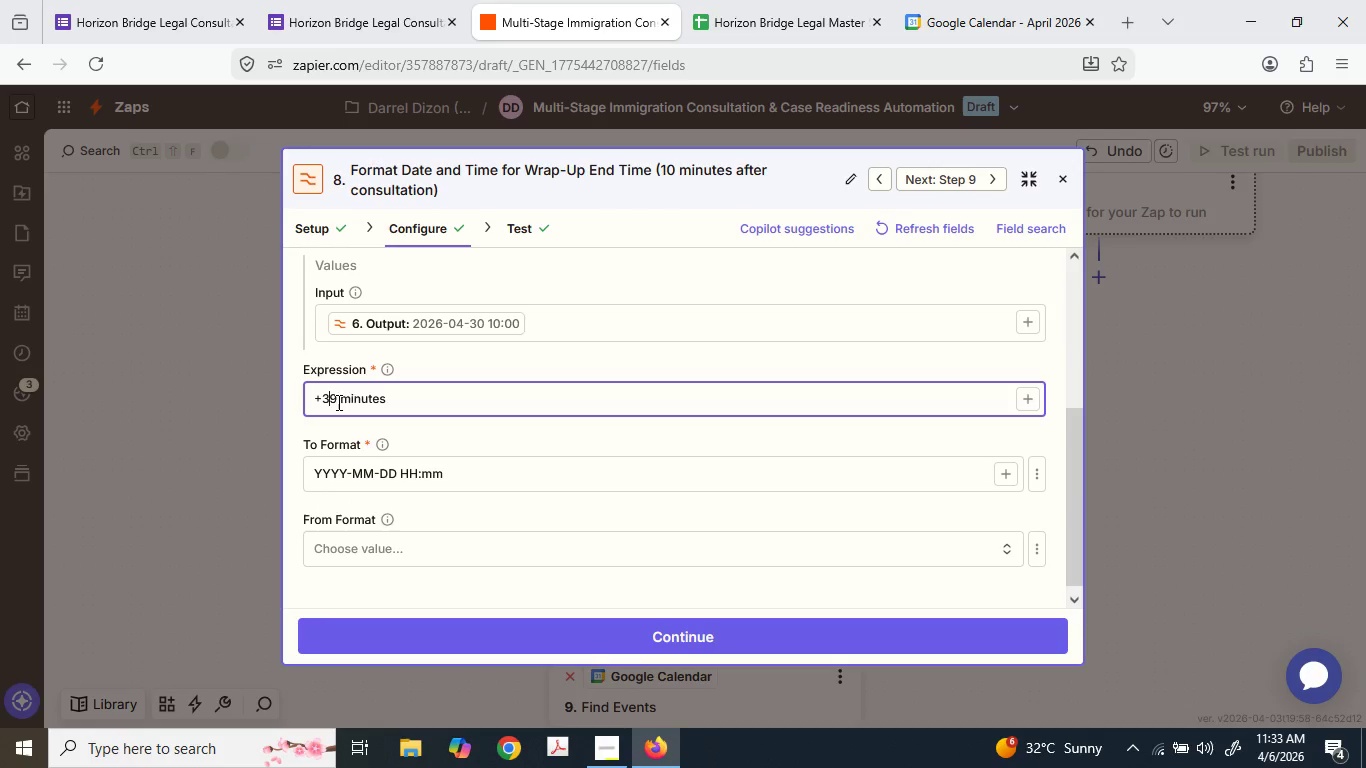 
left_click_drag(start_coordinate=[338, 401], to_coordinate=[321, 399])
 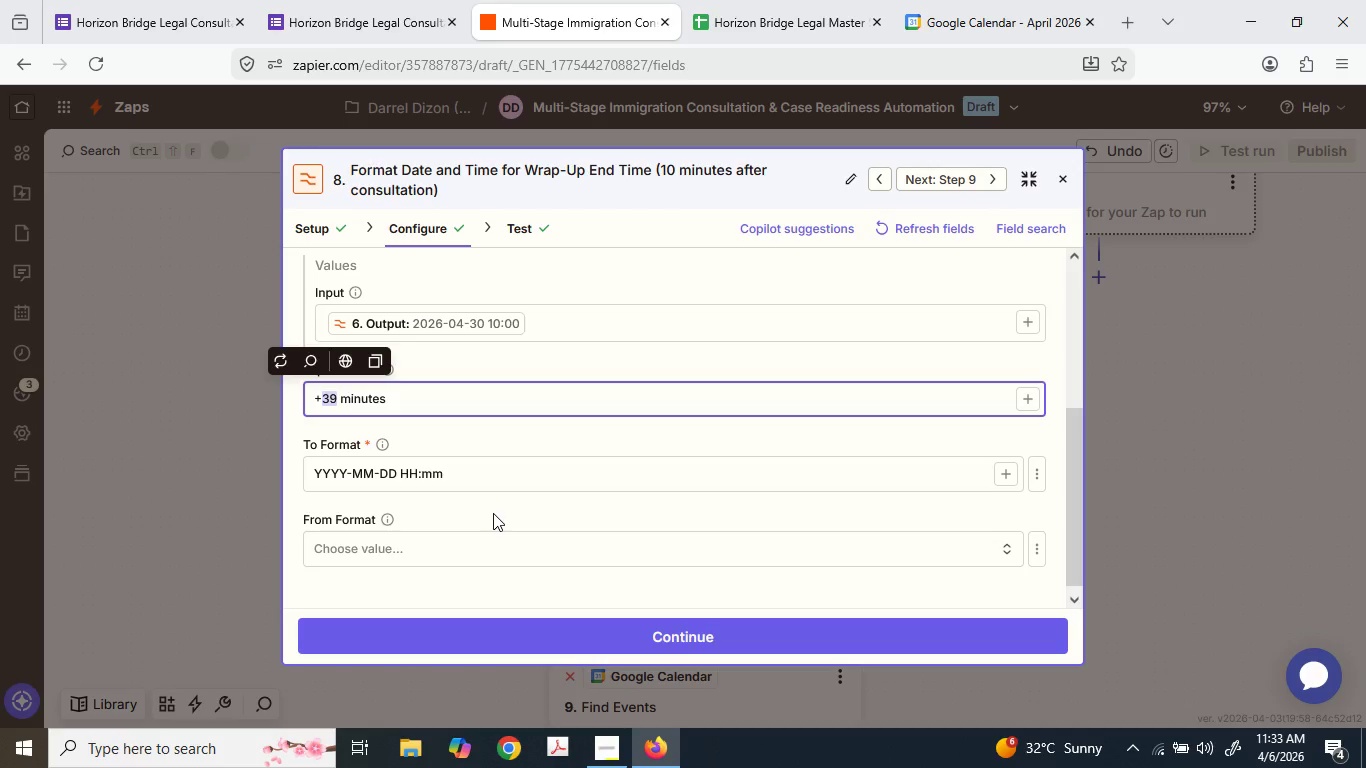 
wait(11.12)
 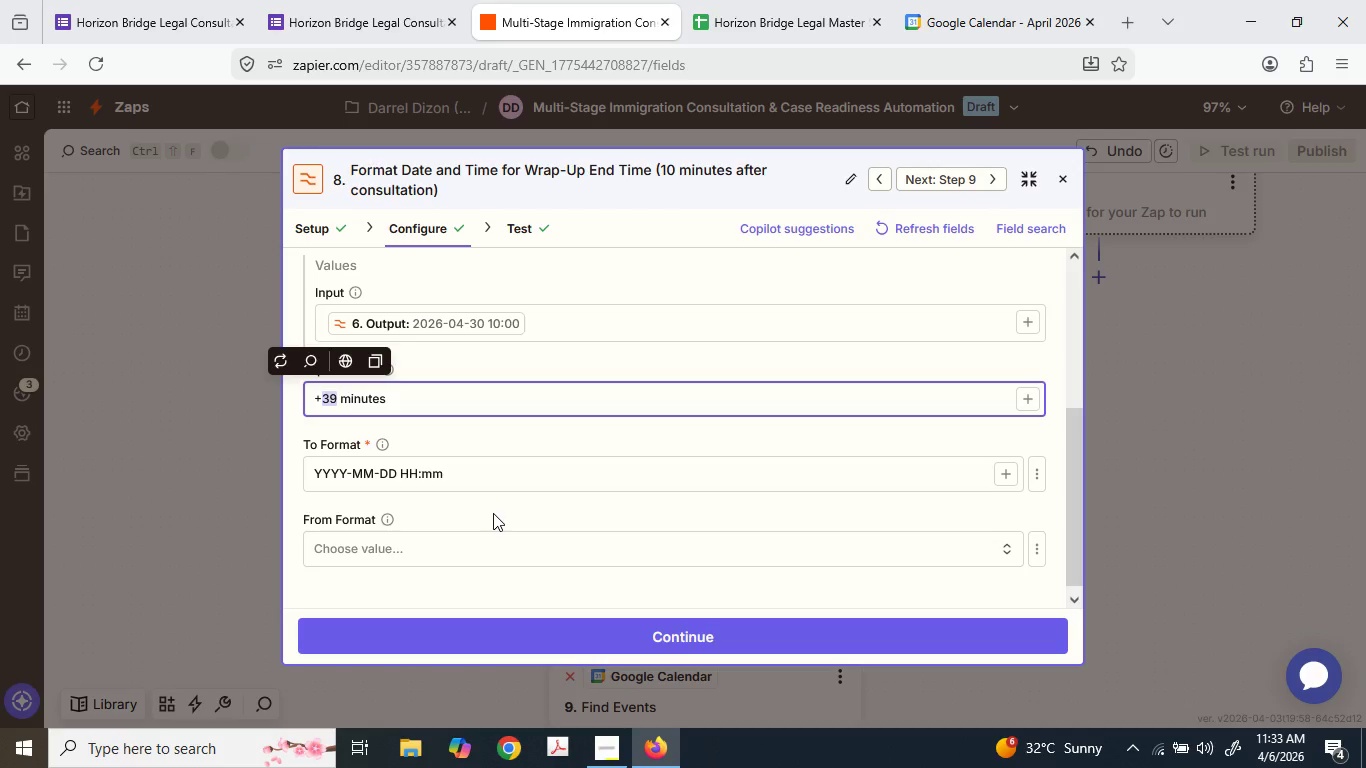 
key(Backspace)
 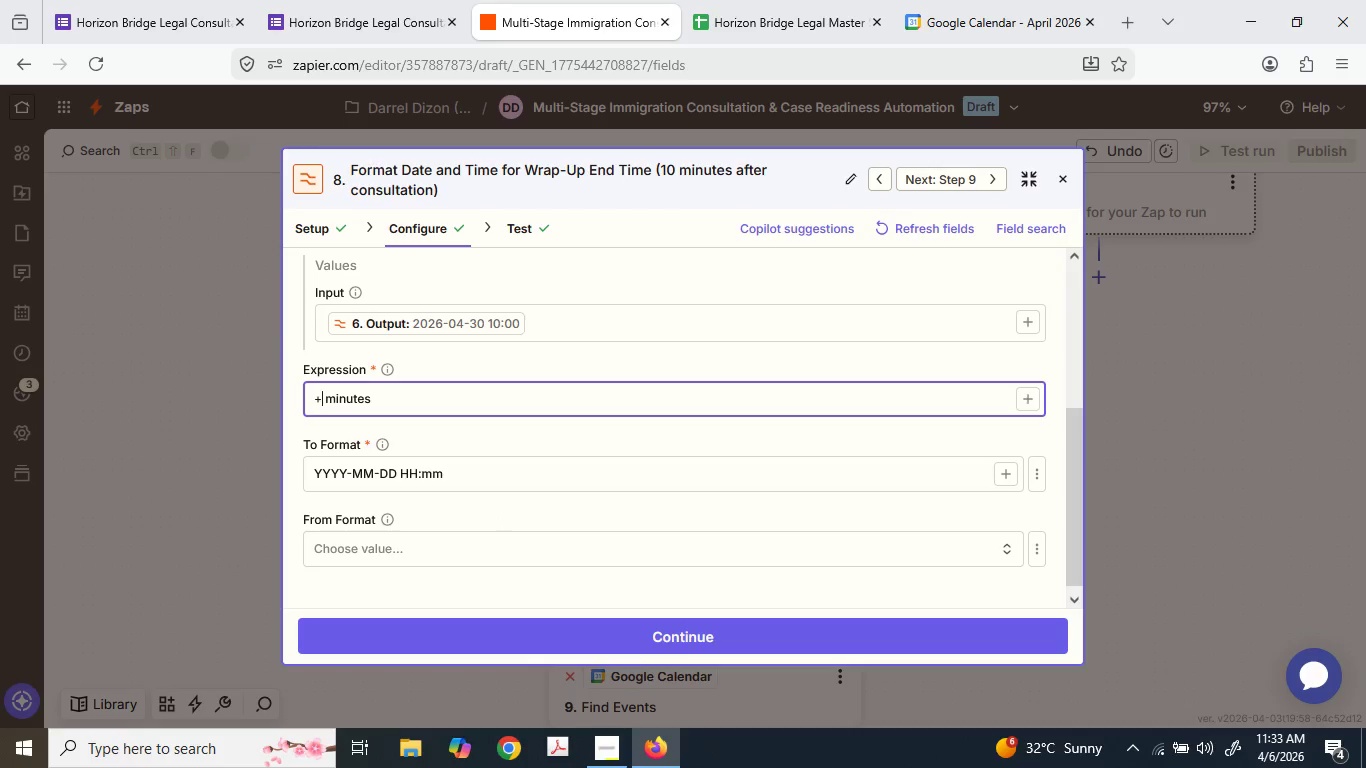 
key(Backspace)
 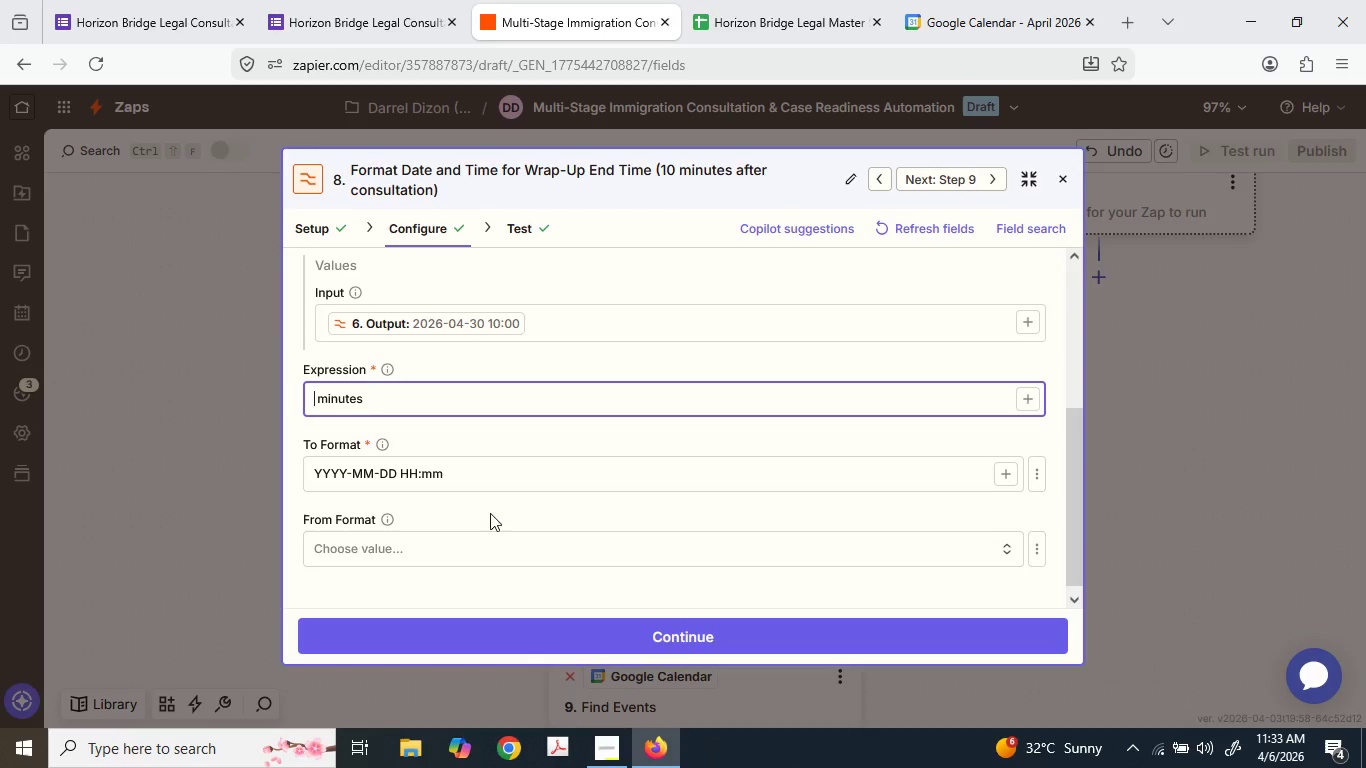 
key(Minus)
 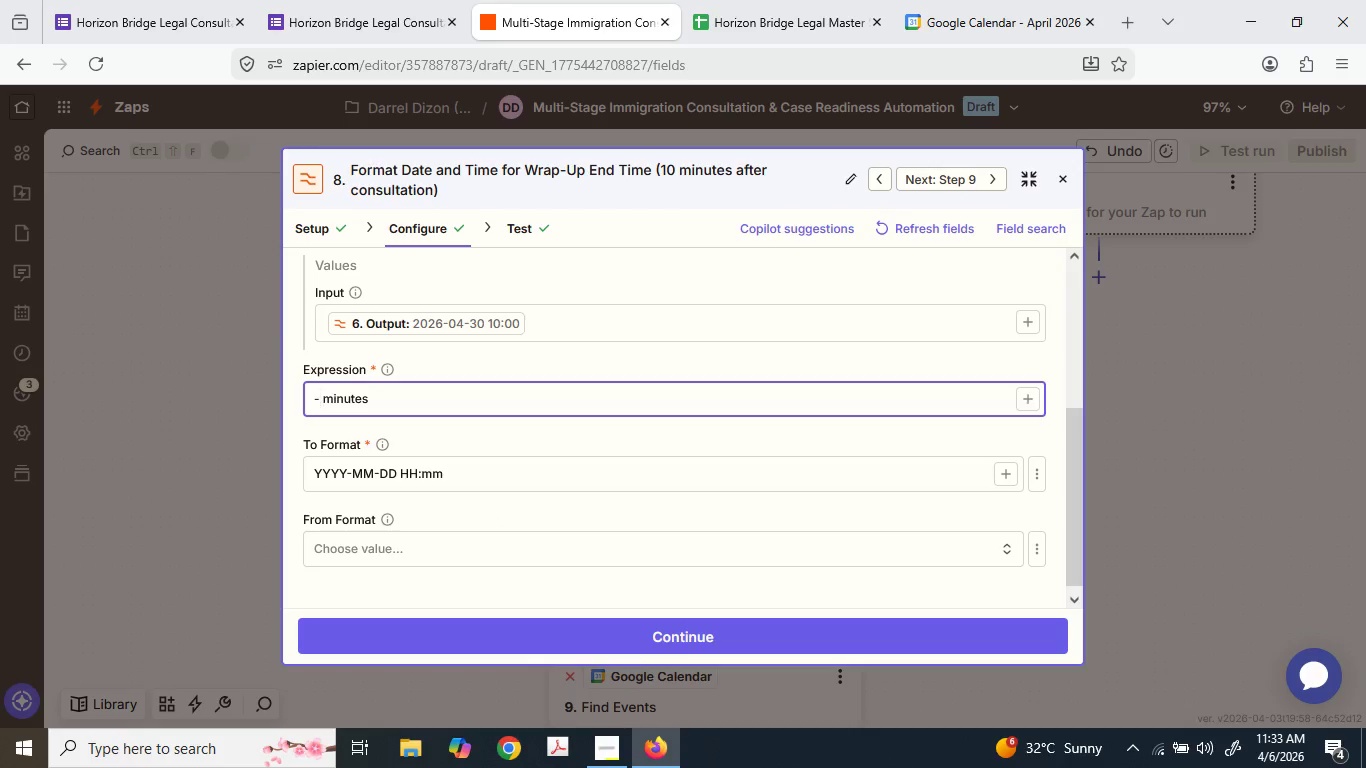 
key(6)
 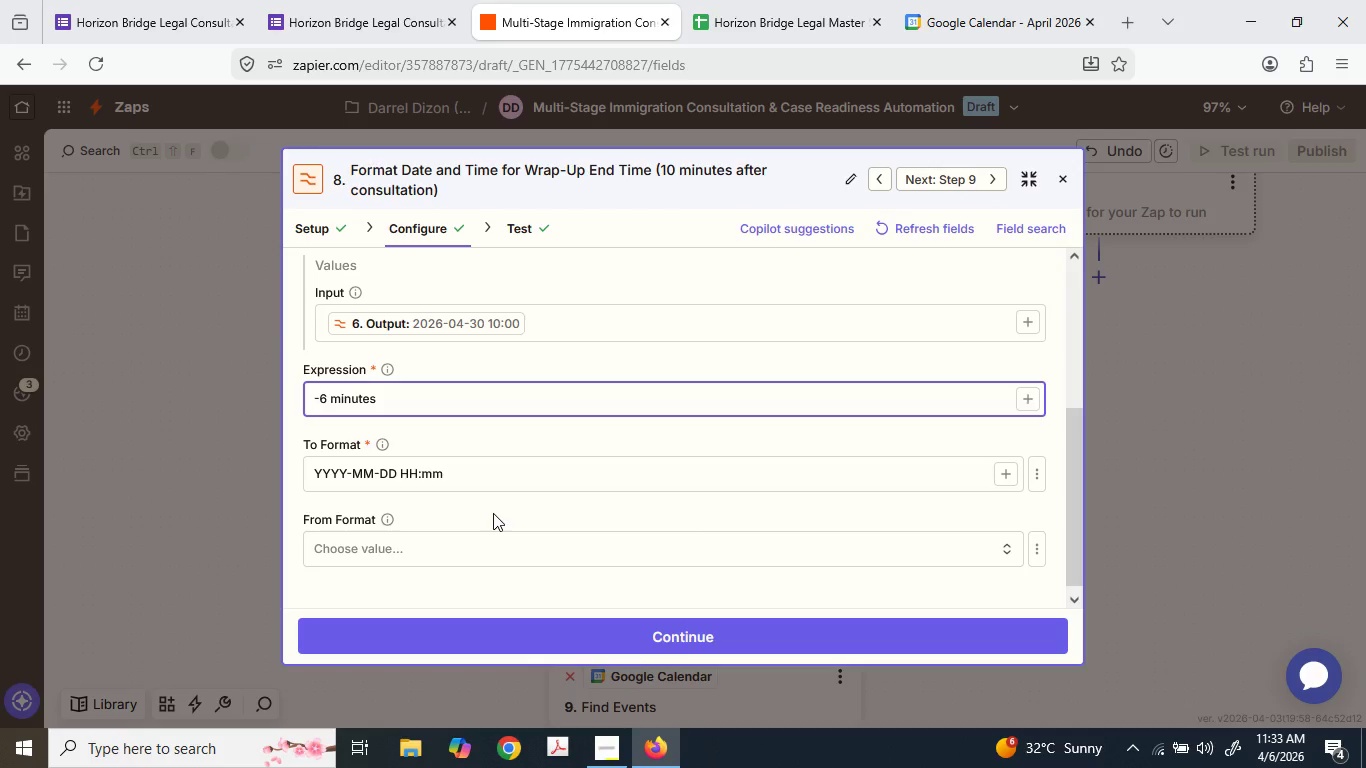 
key(Backspace)
 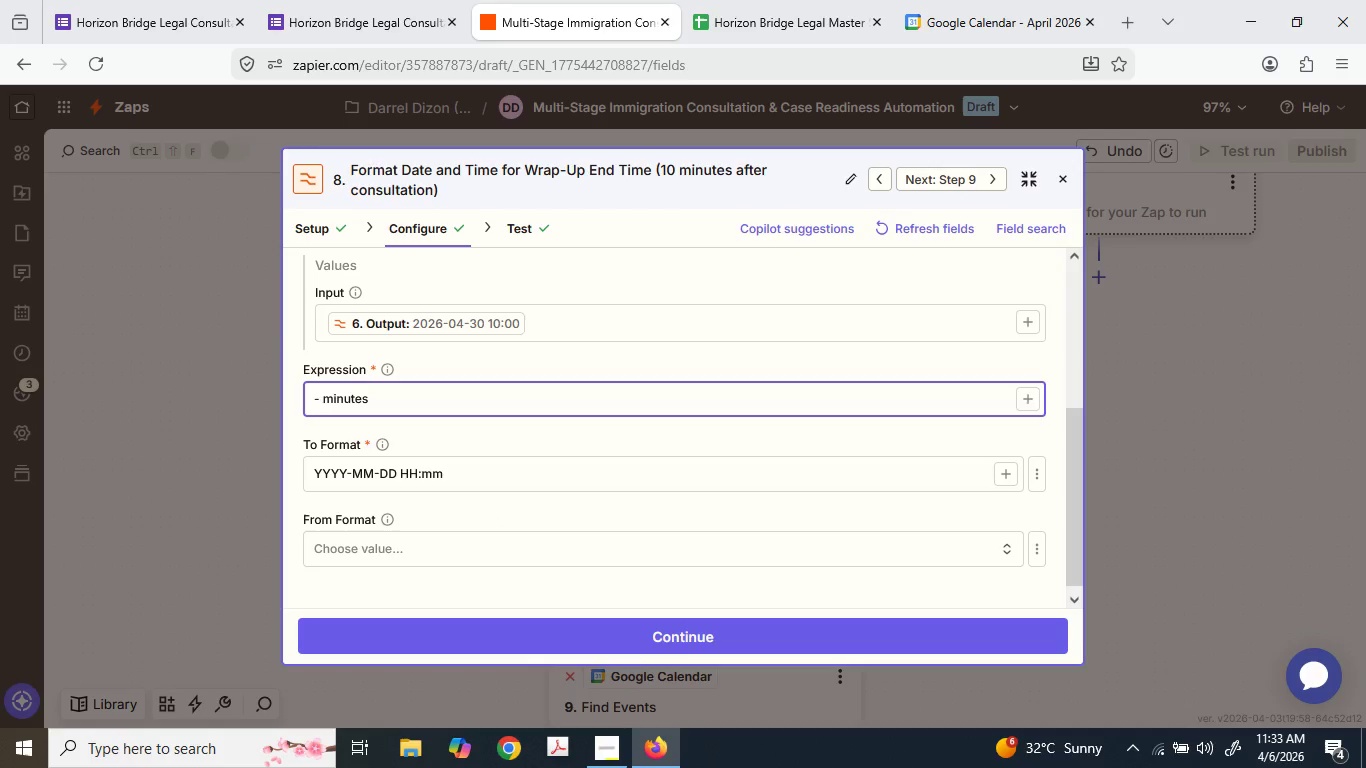 
key(1)
 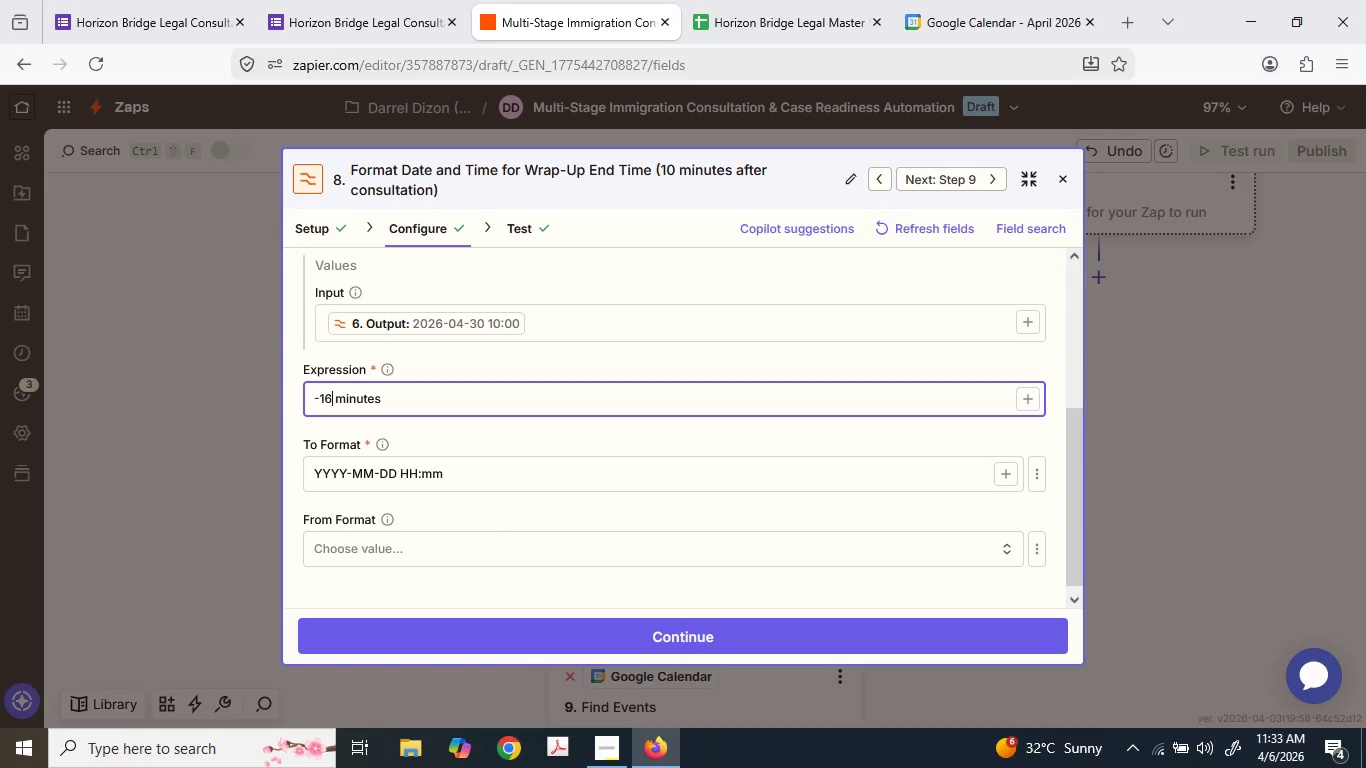 
key(6)
 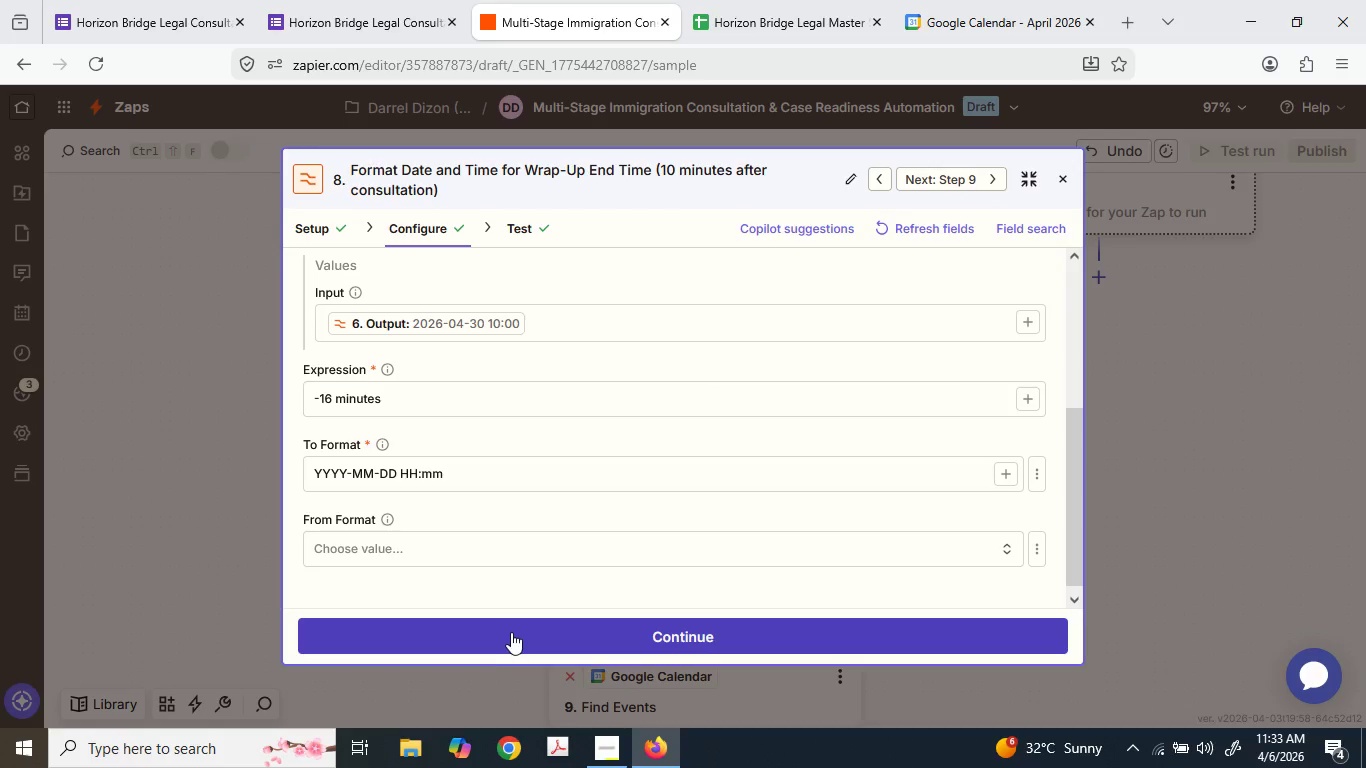 
left_click([511, 631])
 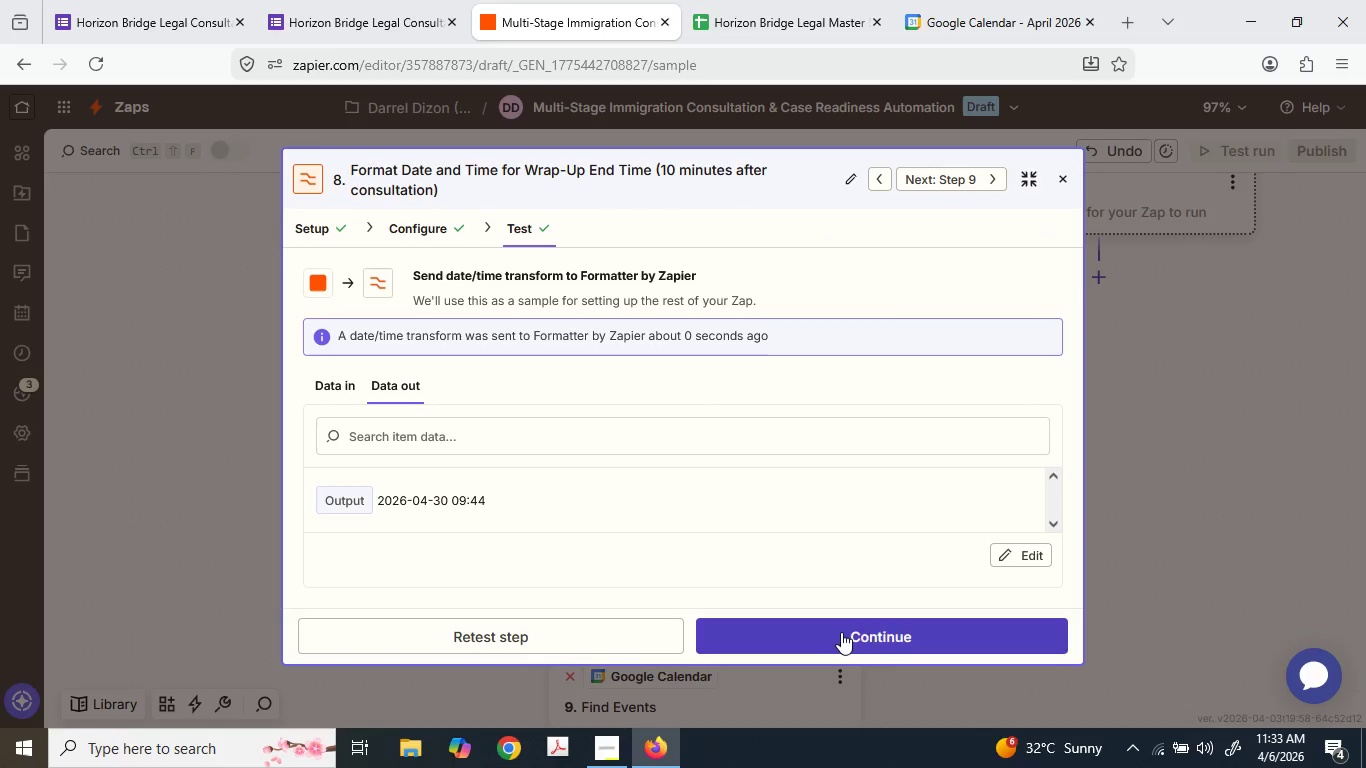 
wait(5.16)
 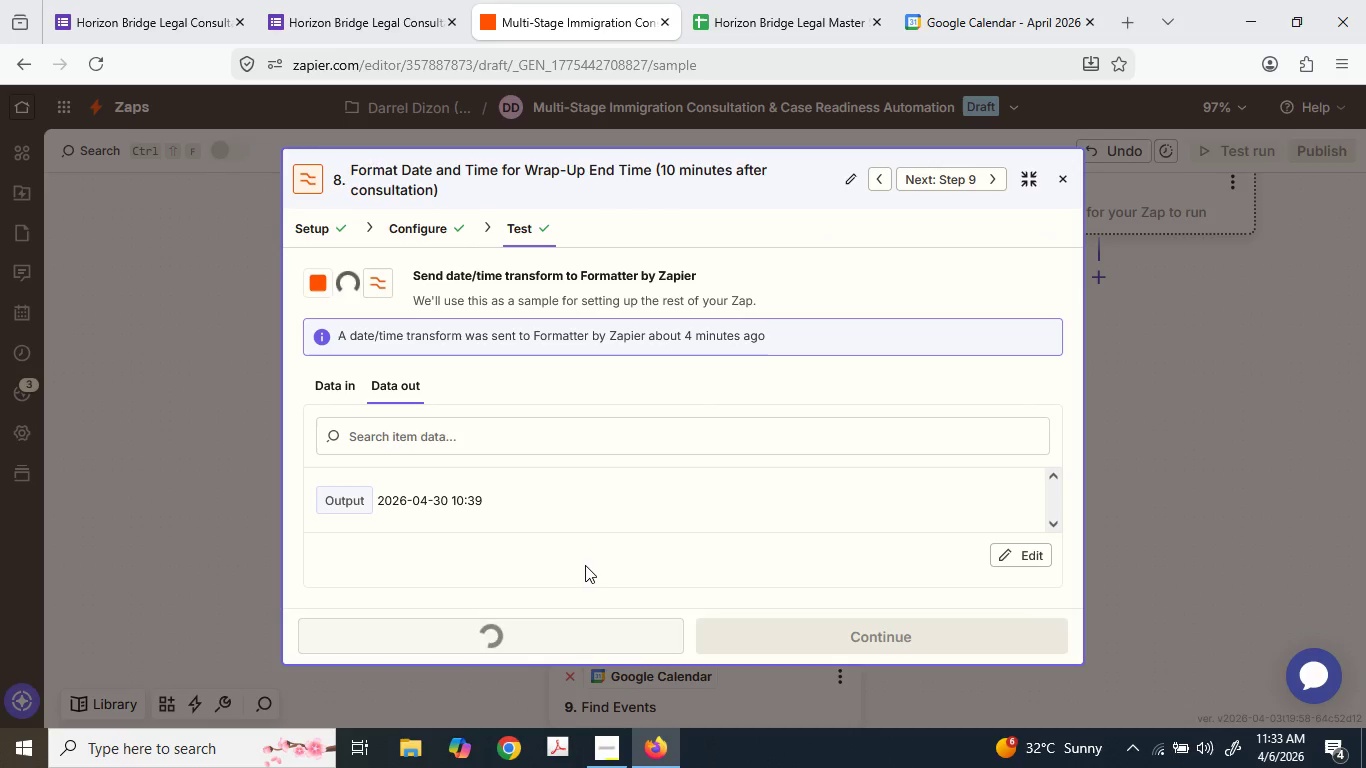 
left_click_drag(start_coordinate=[843, 629], to_coordinate=[796, 644])
 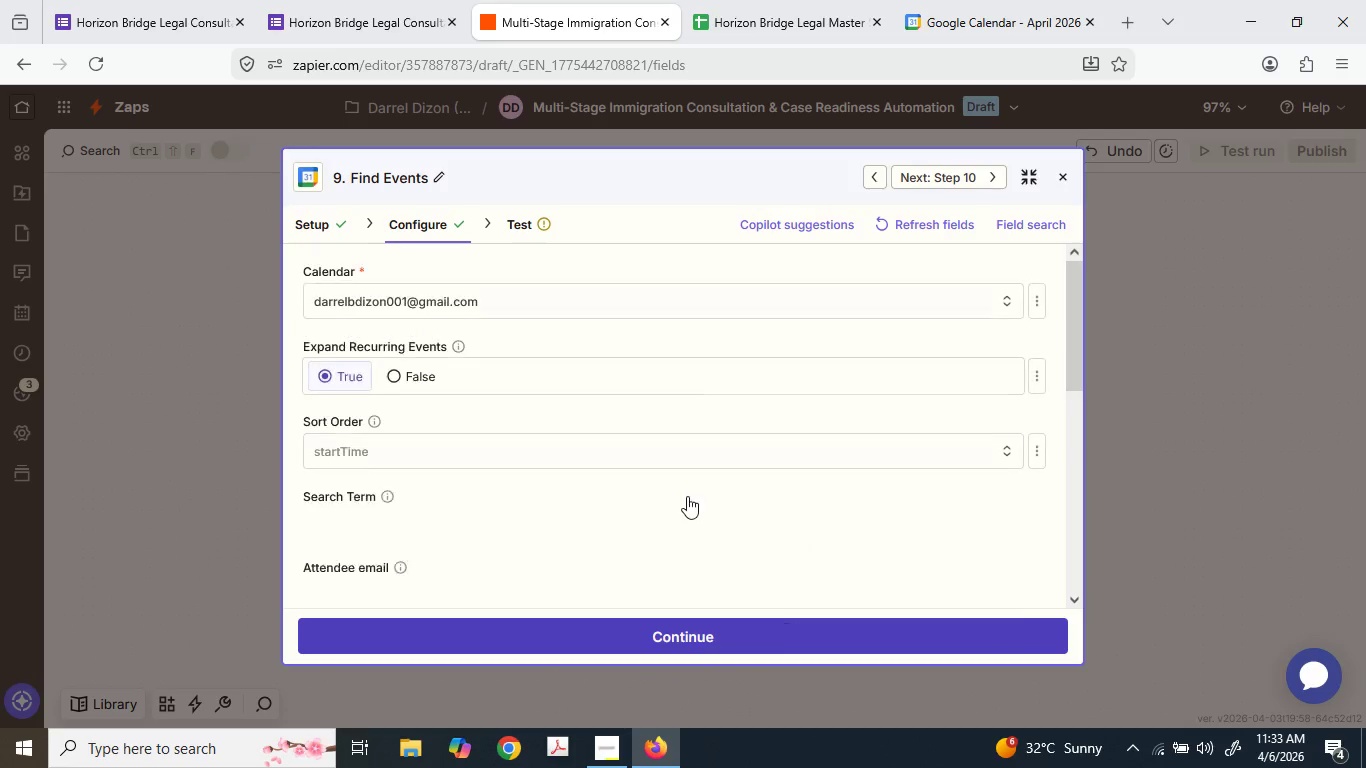 
scroll: coordinate [686, 494], scroll_direction: down, amount: 3.0
 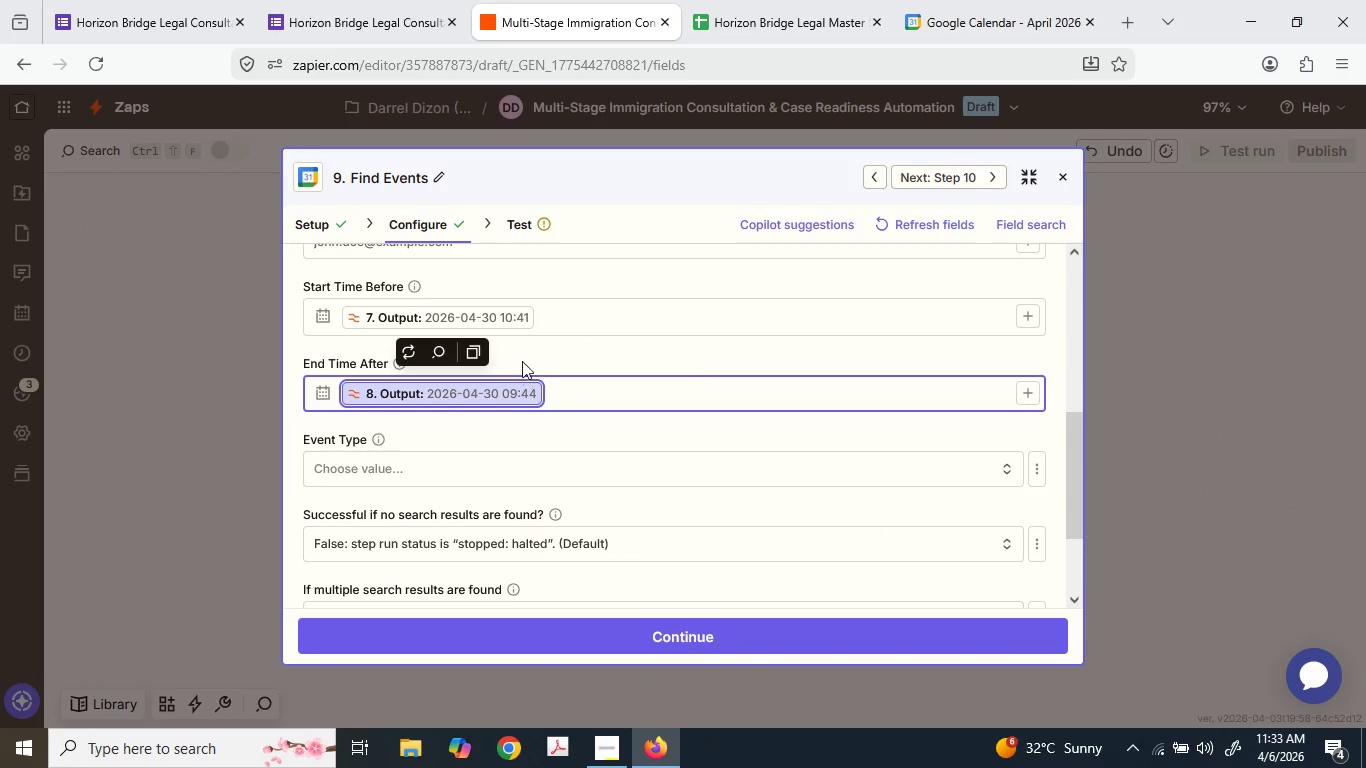 
key(Backspace)
 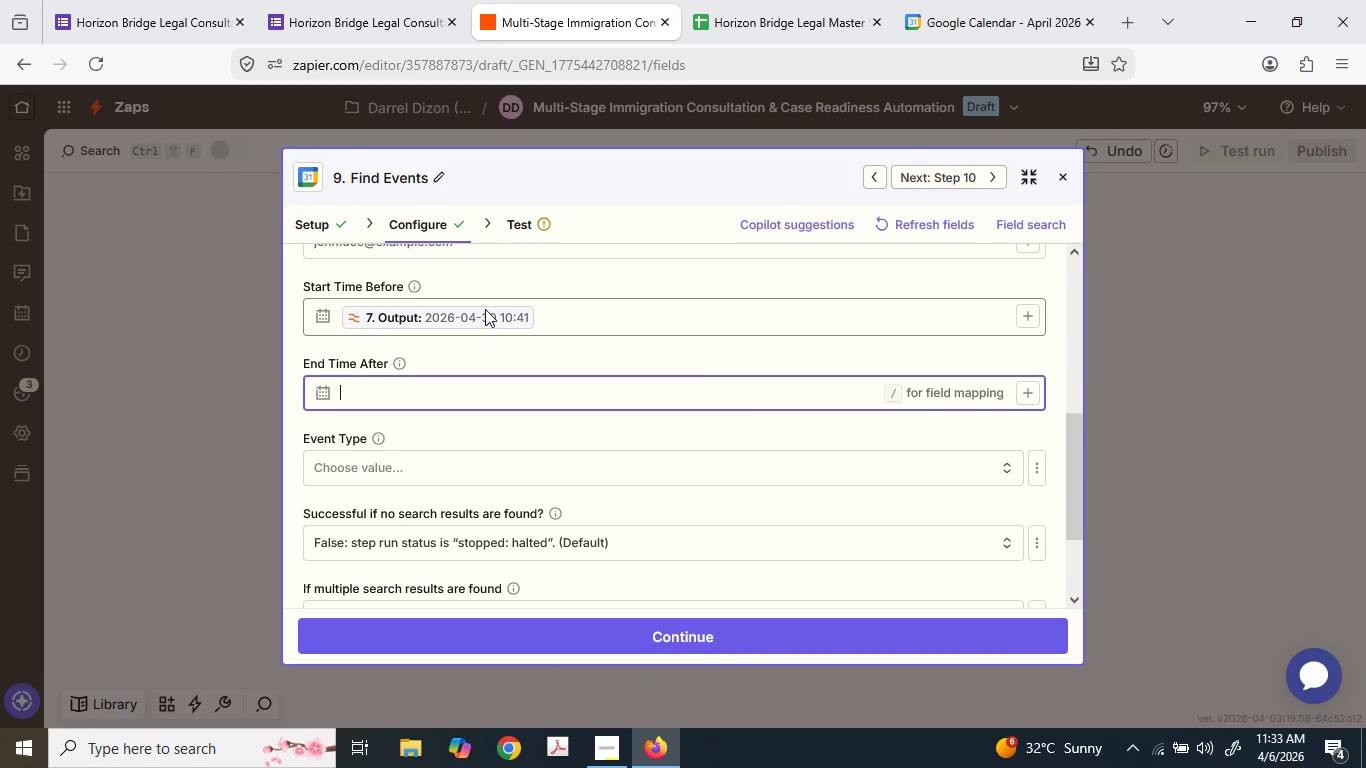 
left_click([485, 306])
 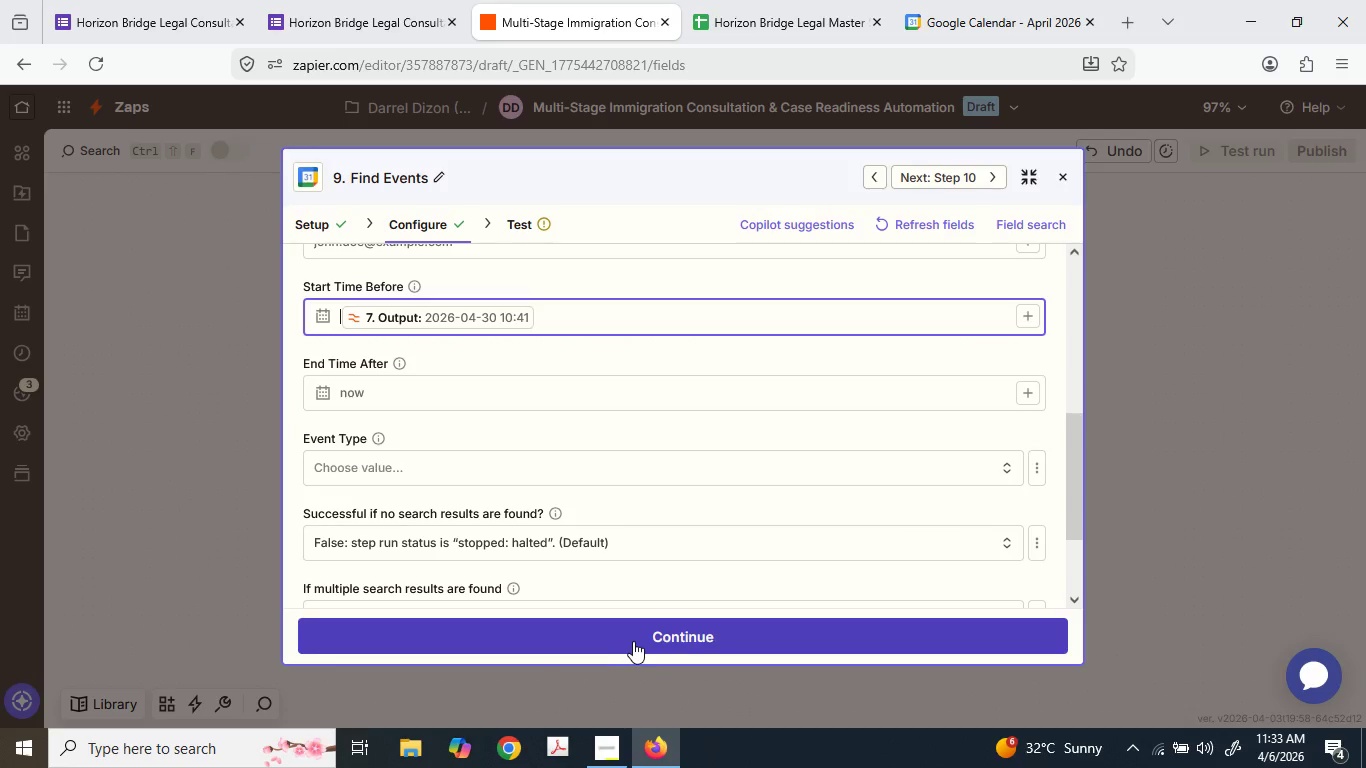 
left_click([631, 642])
 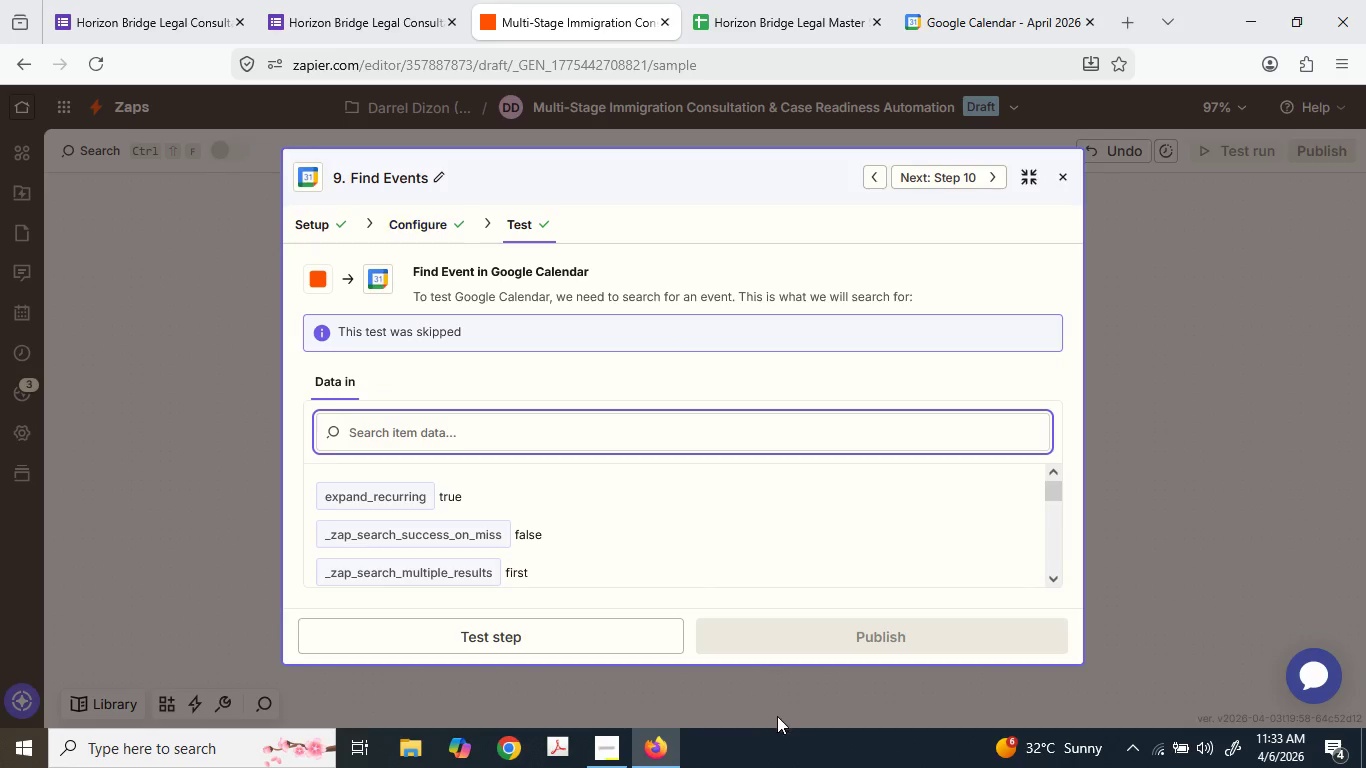 
left_click([432, 221])
 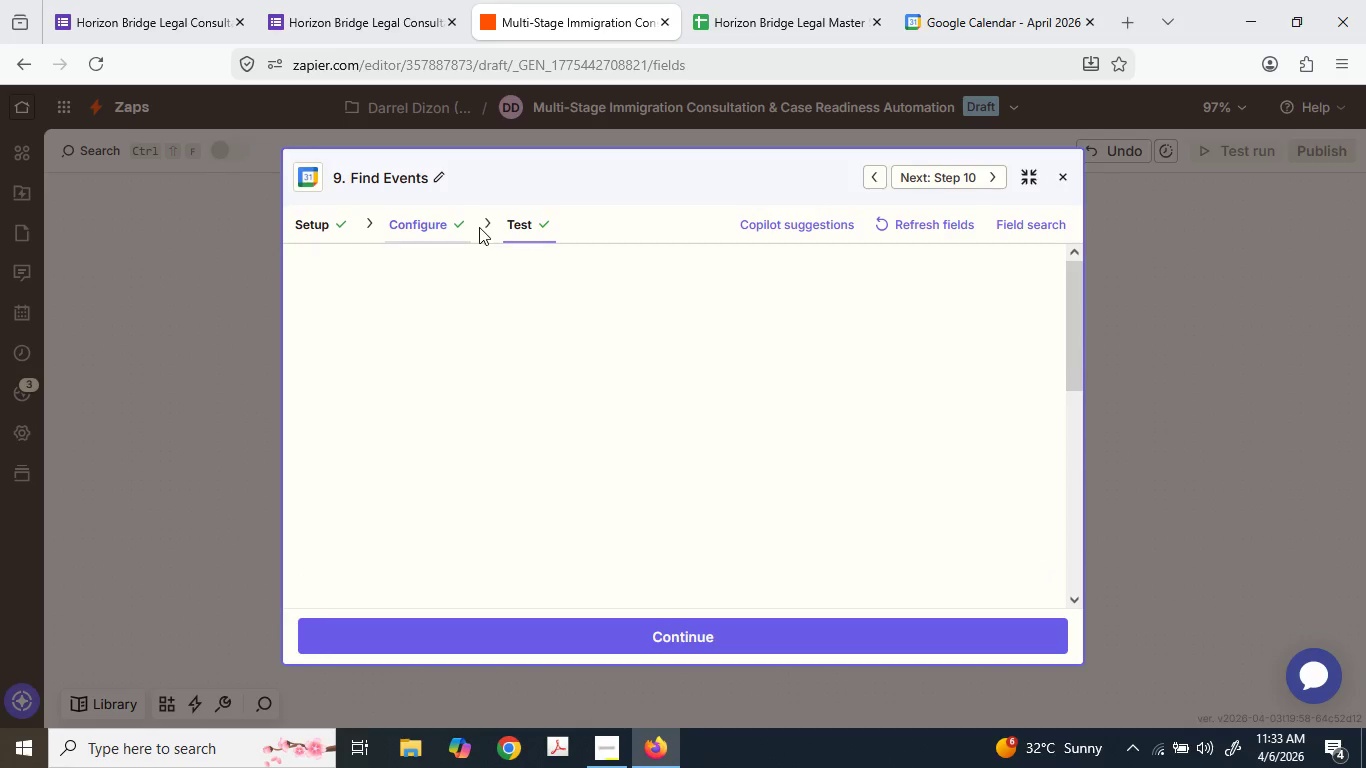 
left_click([498, 228])
 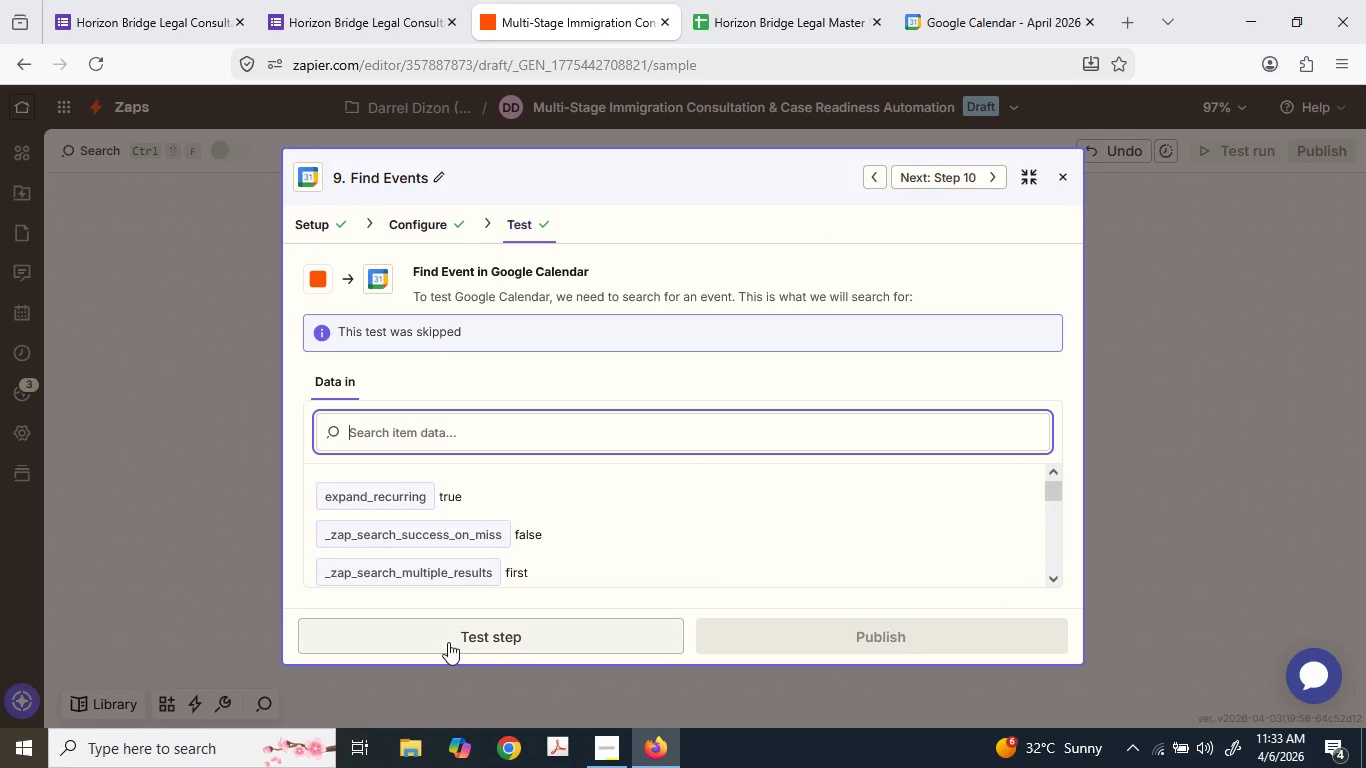 
left_click([455, 633])
 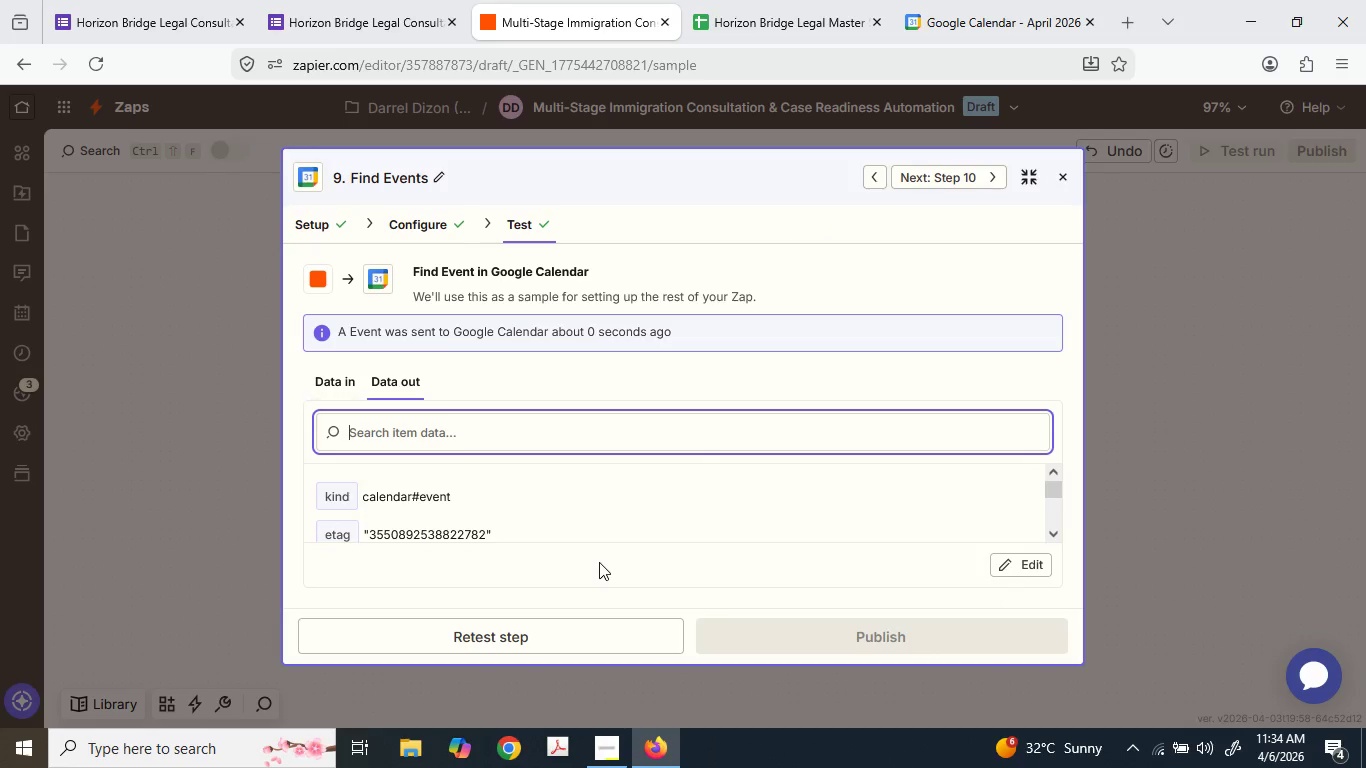 
scroll: coordinate [612, 519], scroll_direction: down, amount: 2.0
 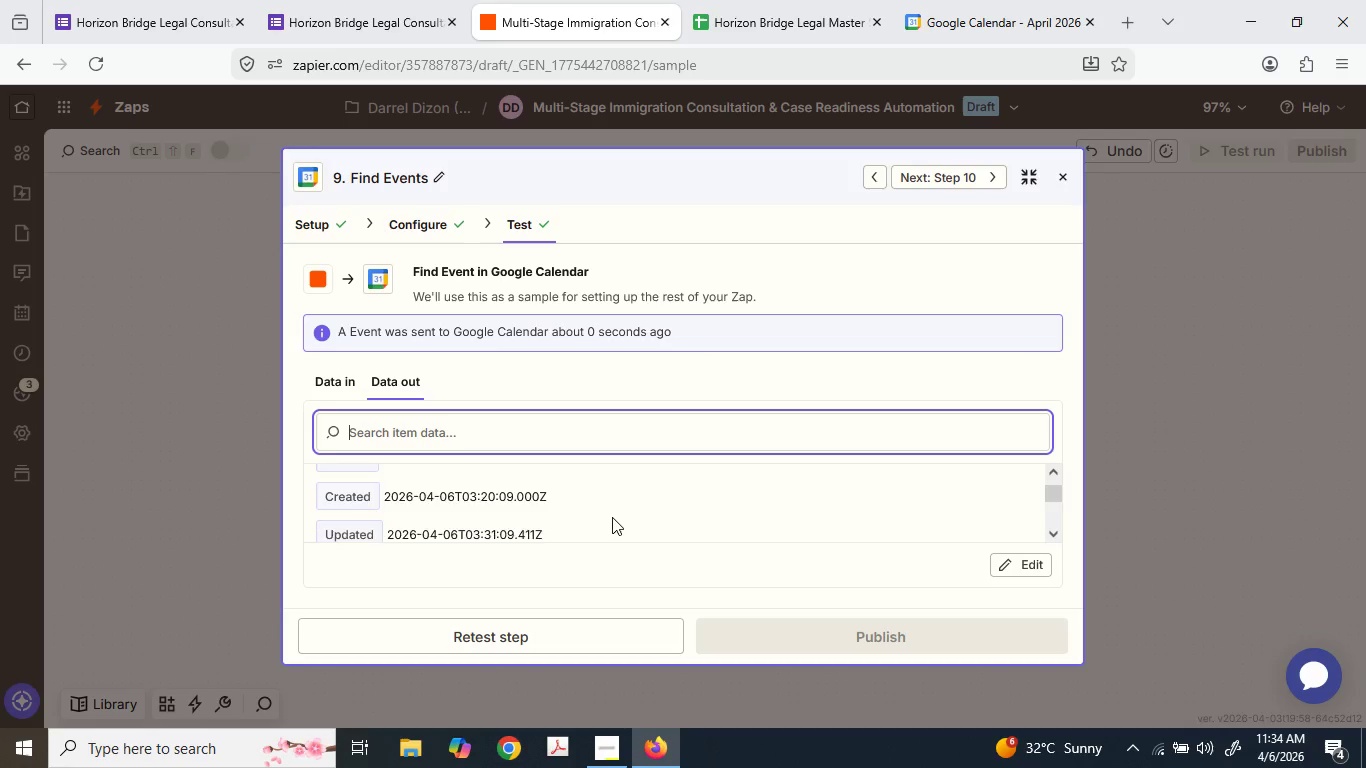 
scroll: coordinate [612, 517], scroll_direction: up, amount: 1.0
 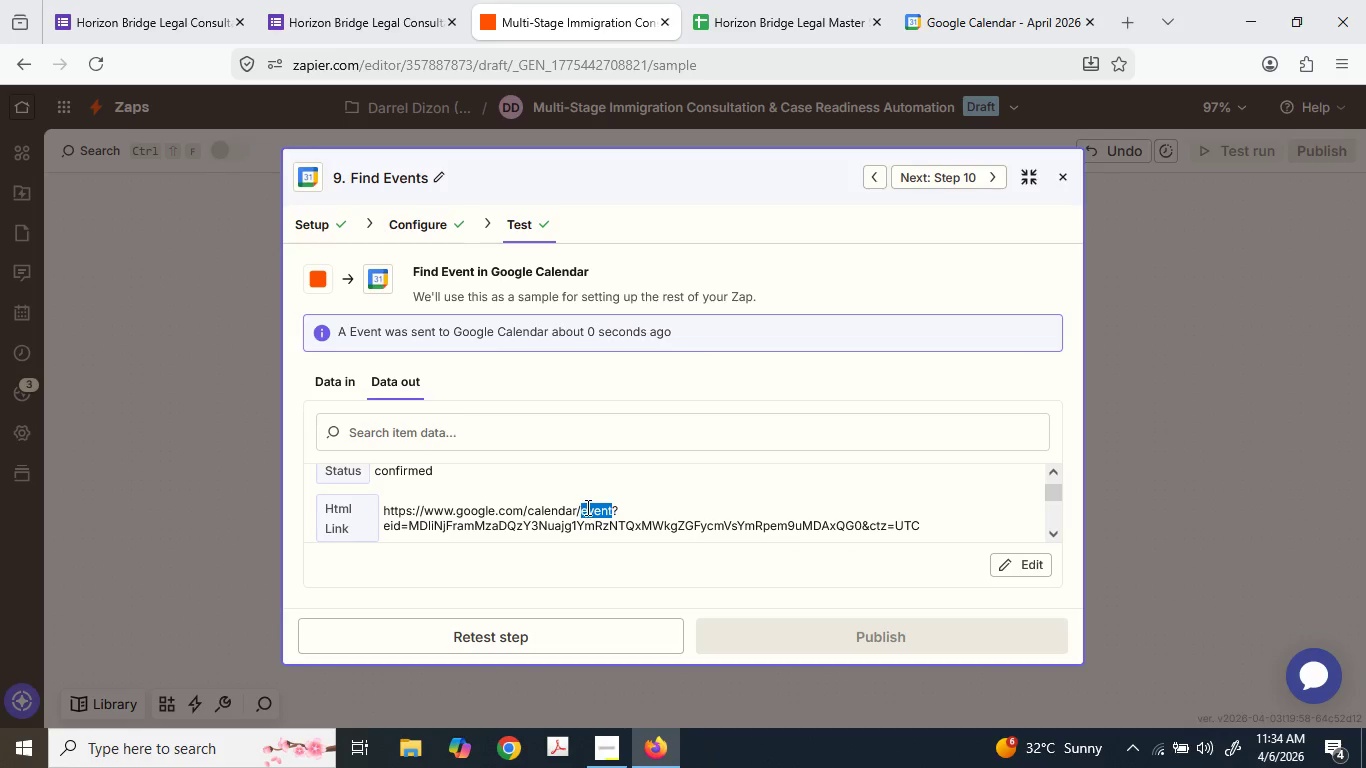 
right_click([573, 509])
 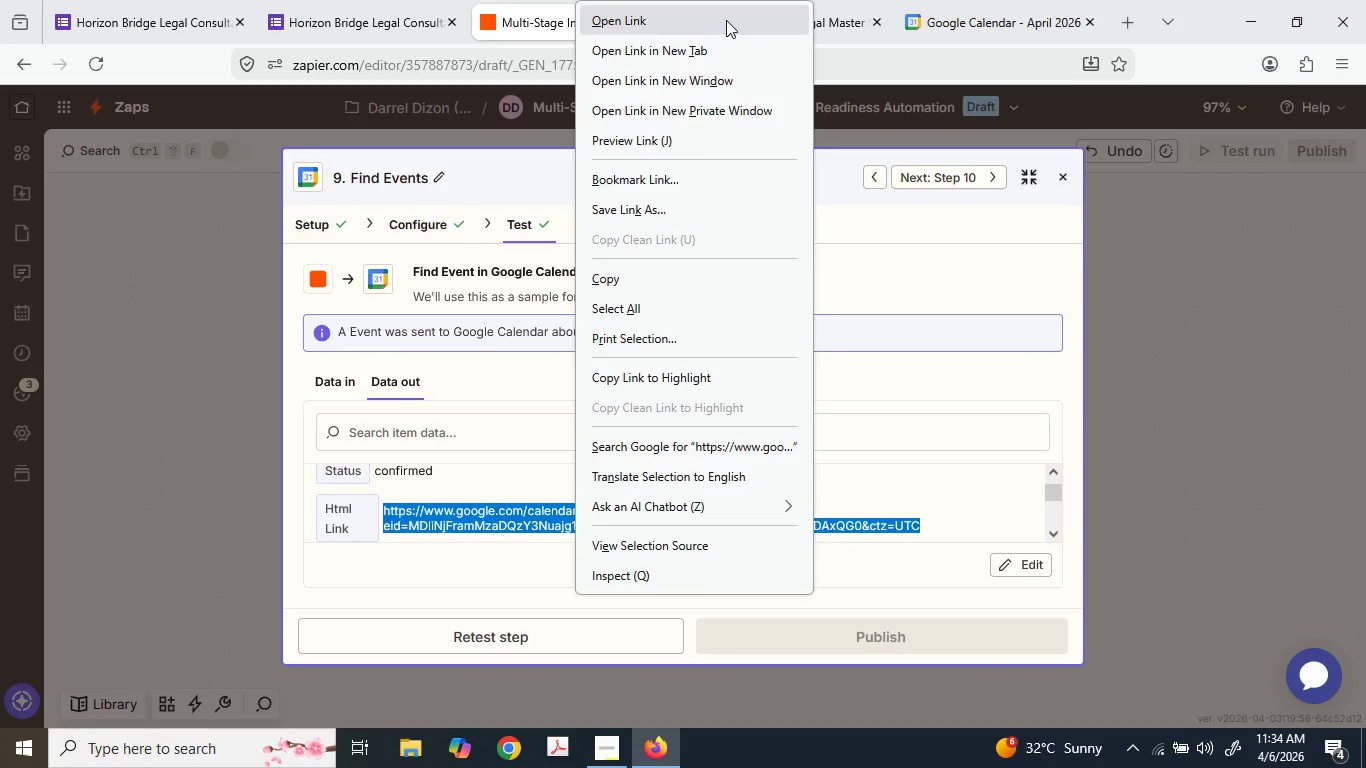 
left_click([726, 20])
 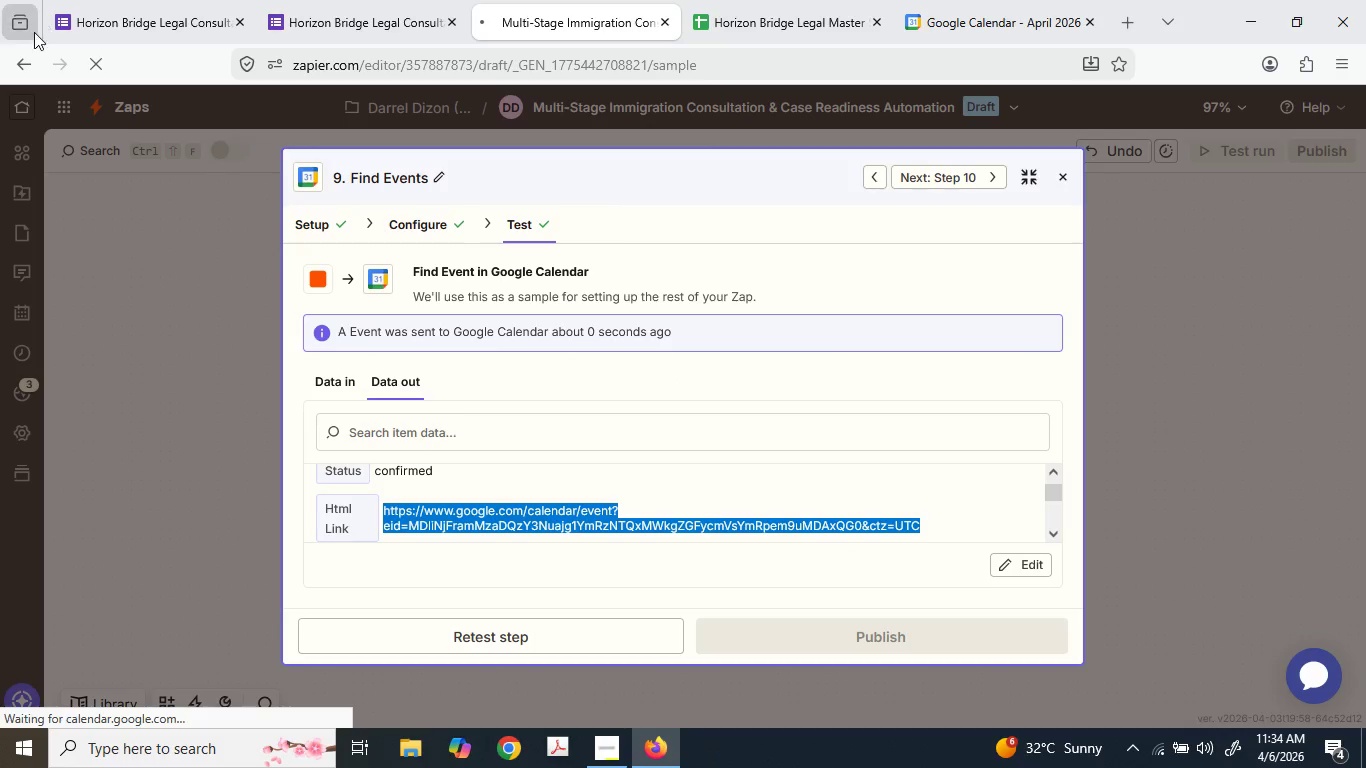 
left_click([86, 65])
 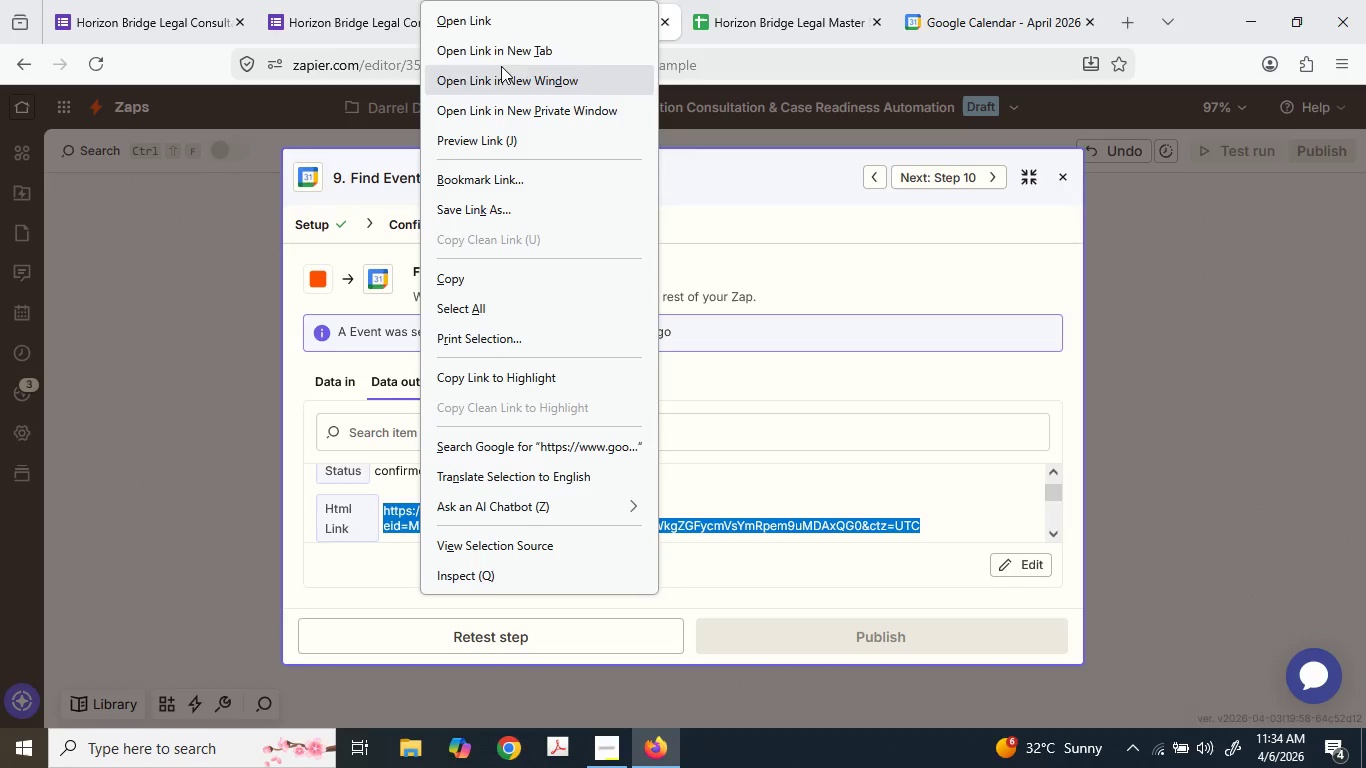 
left_click([632, 0])
 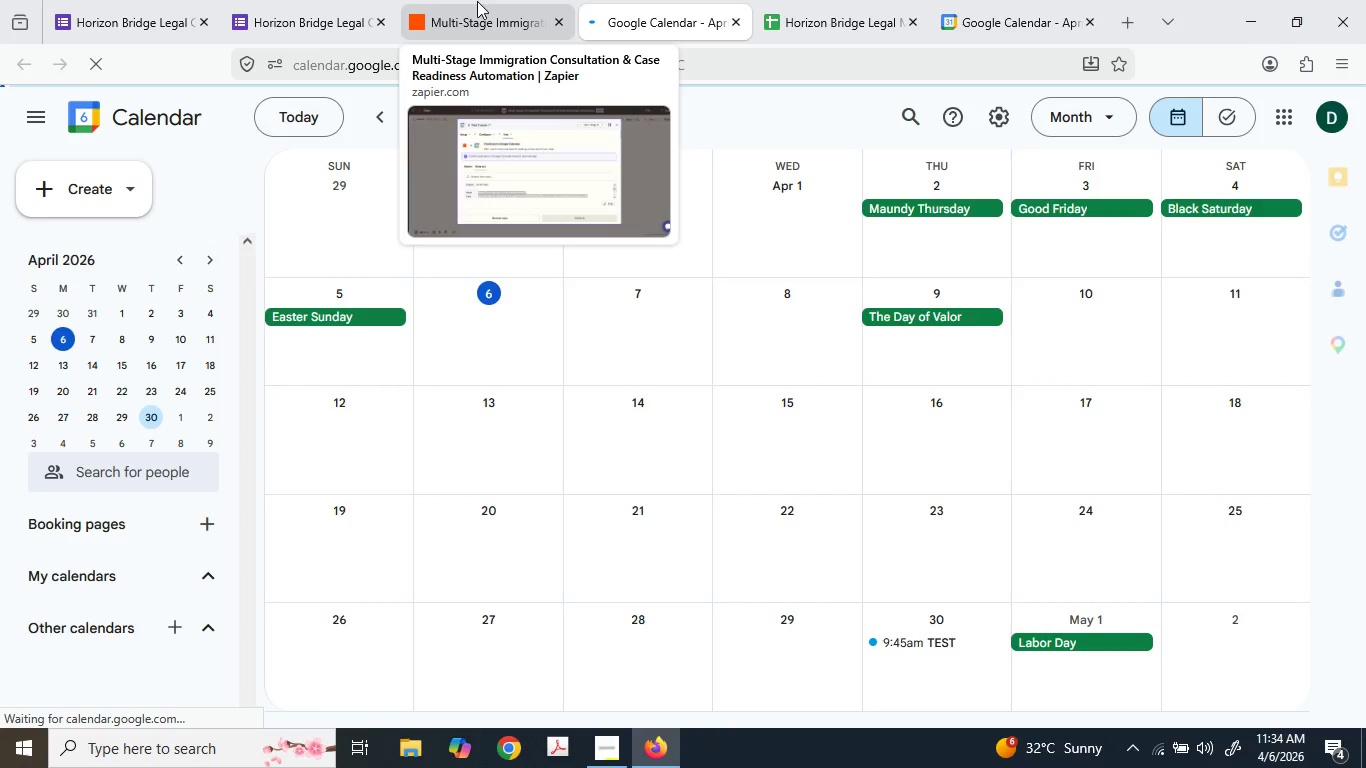 
wait(13.67)
 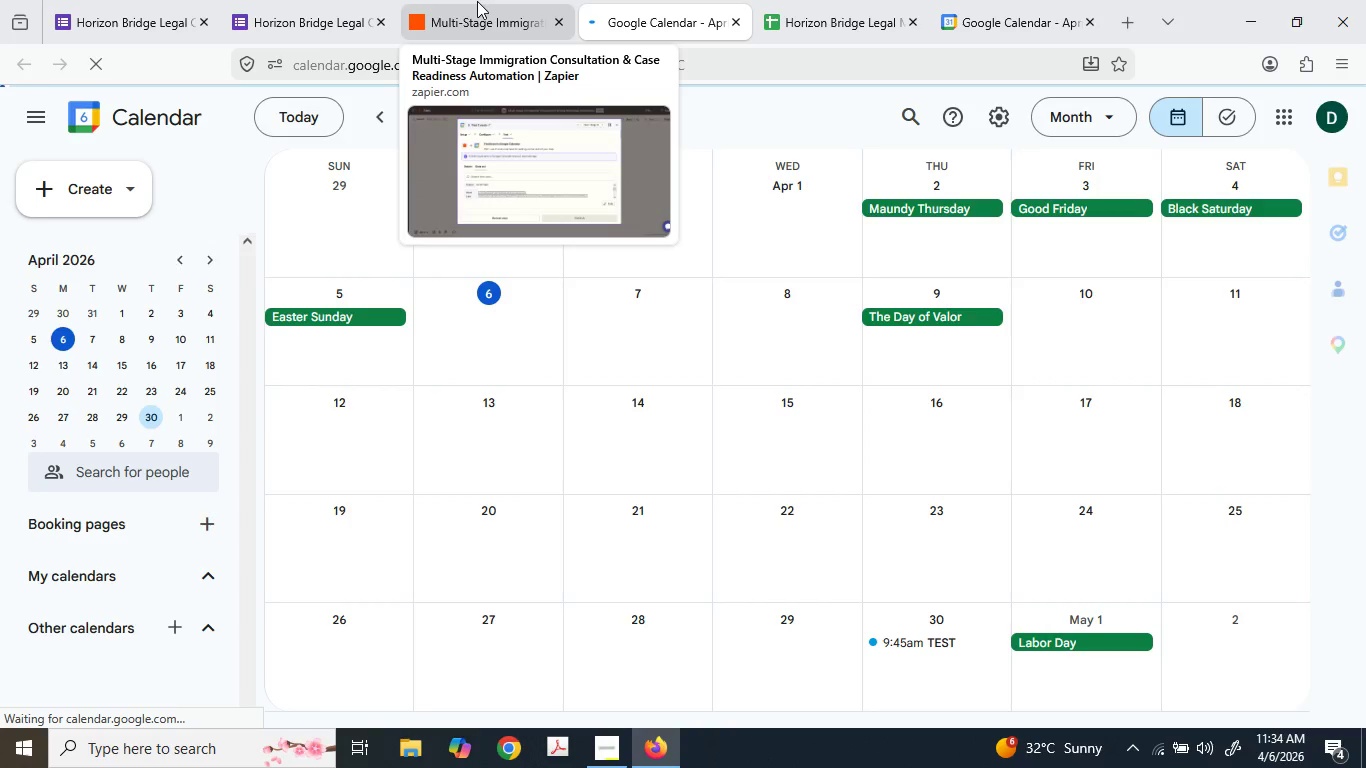 
scroll: coordinate [497, 508], scroll_direction: up, amount: 2.0
 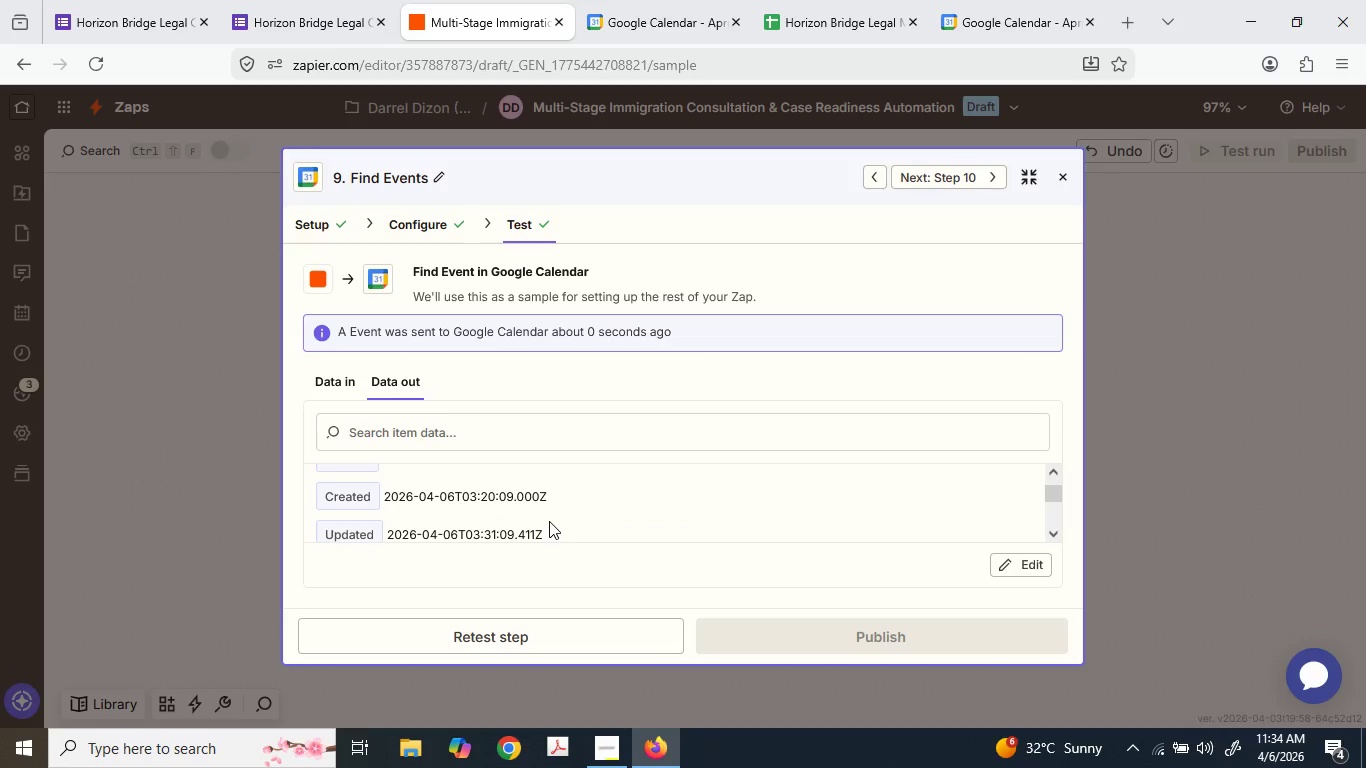 
scroll: coordinate [544, 521], scroll_direction: down, amount: 5.0
 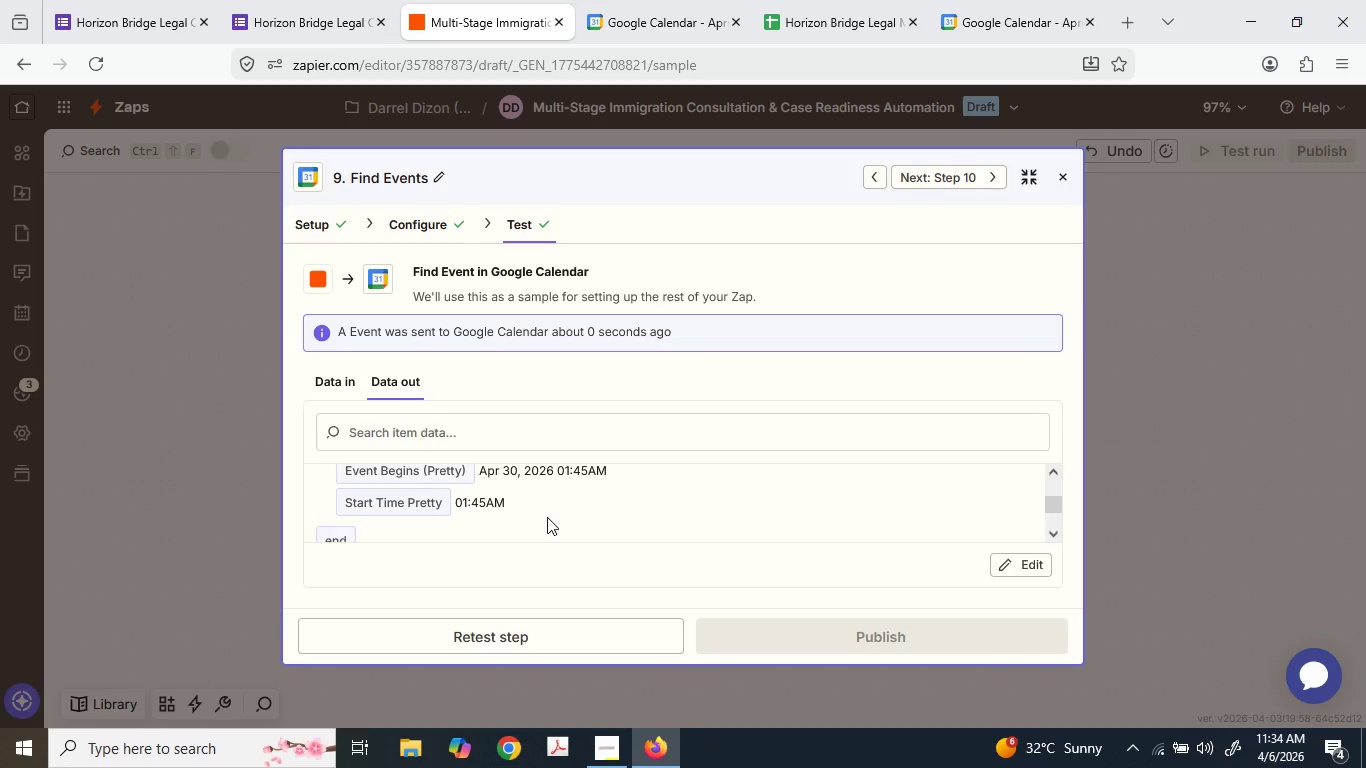 
wait(6.28)
 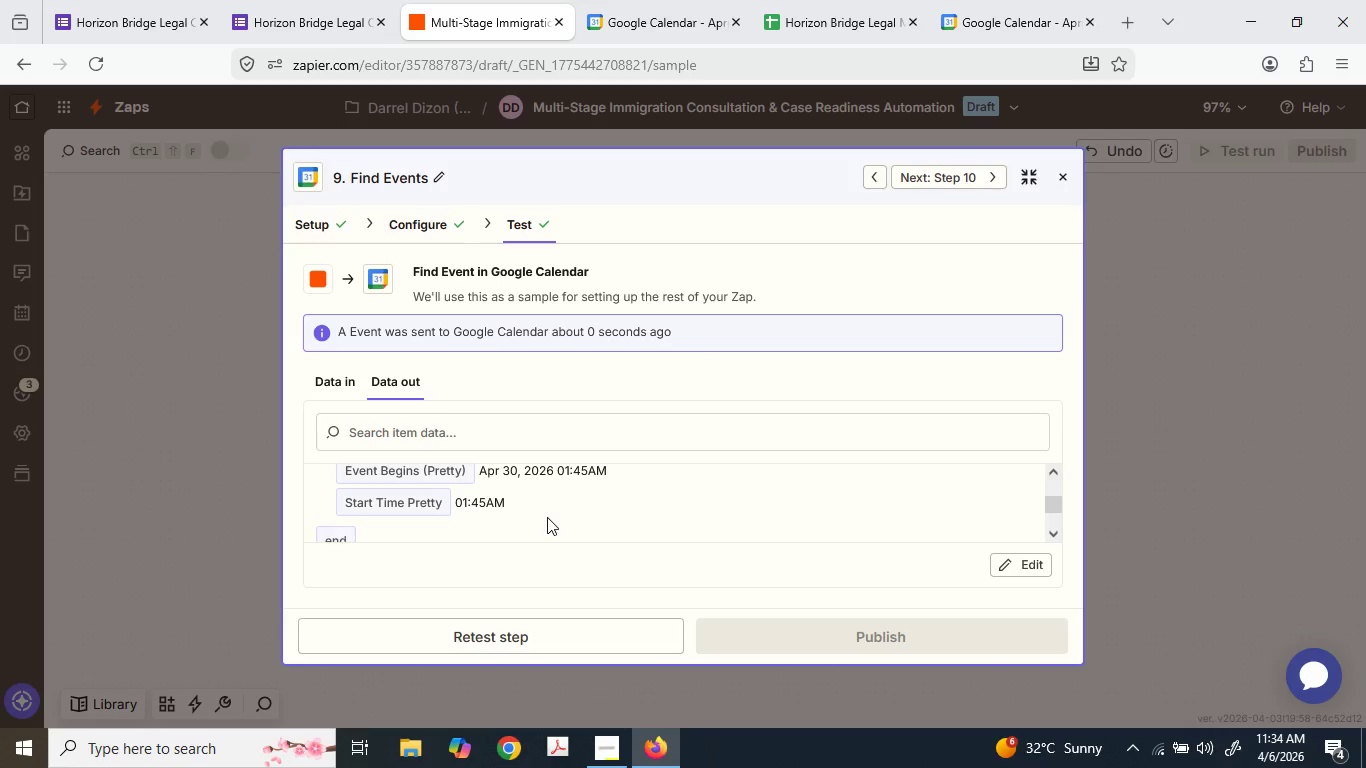 
scroll: coordinate [546, 517], scroll_direction: up, amount: 2.0
 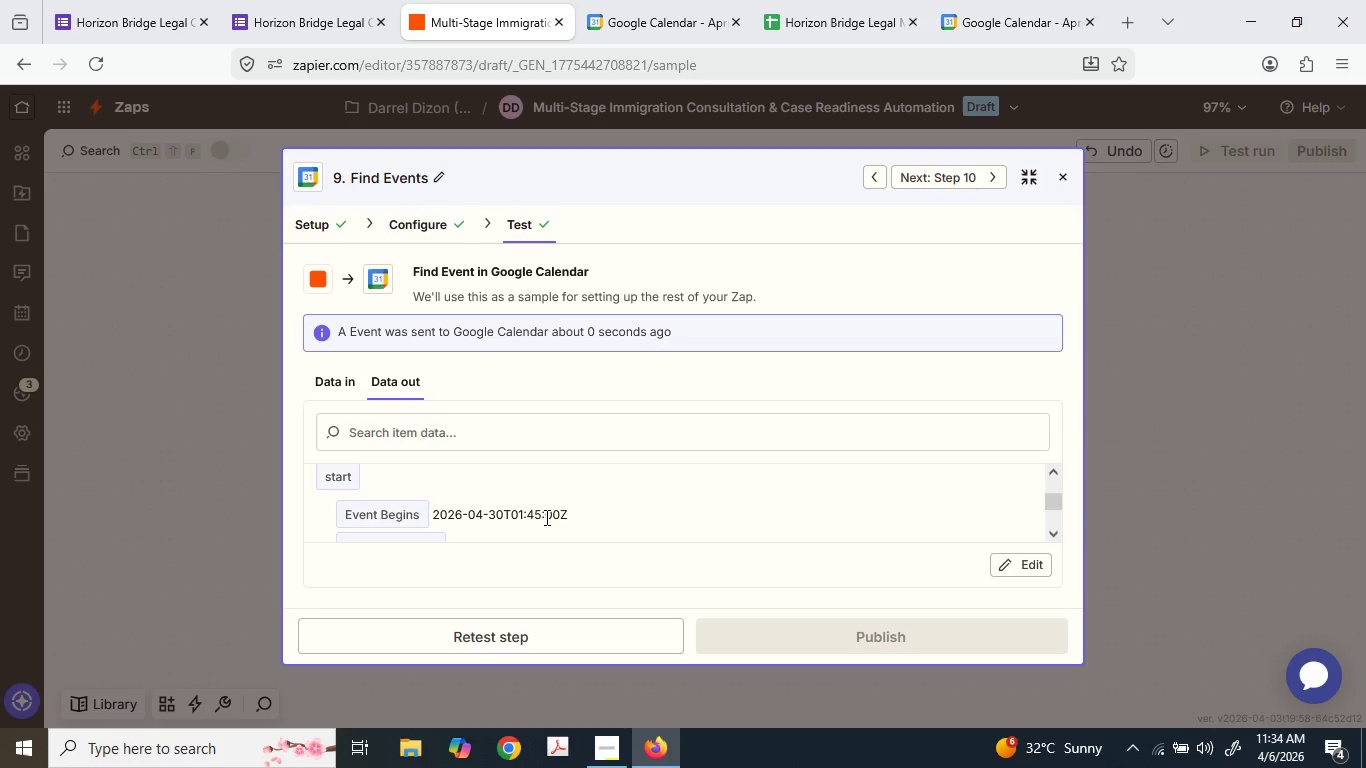 
scroll: coordinate [515, 528], scroll_direction: down, amount: 4.0
 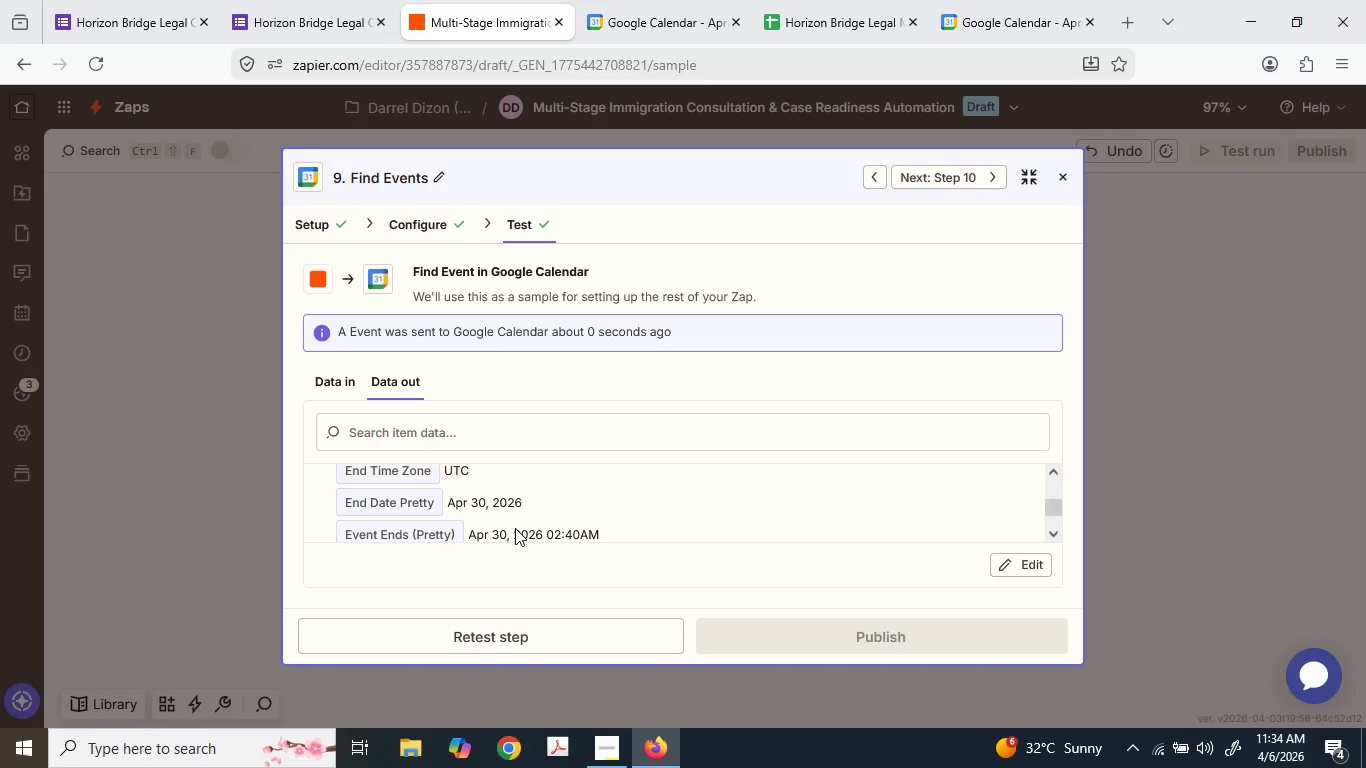 
scroll: coordinate [515, 529], scroll_direction: up, amount: 1.0
 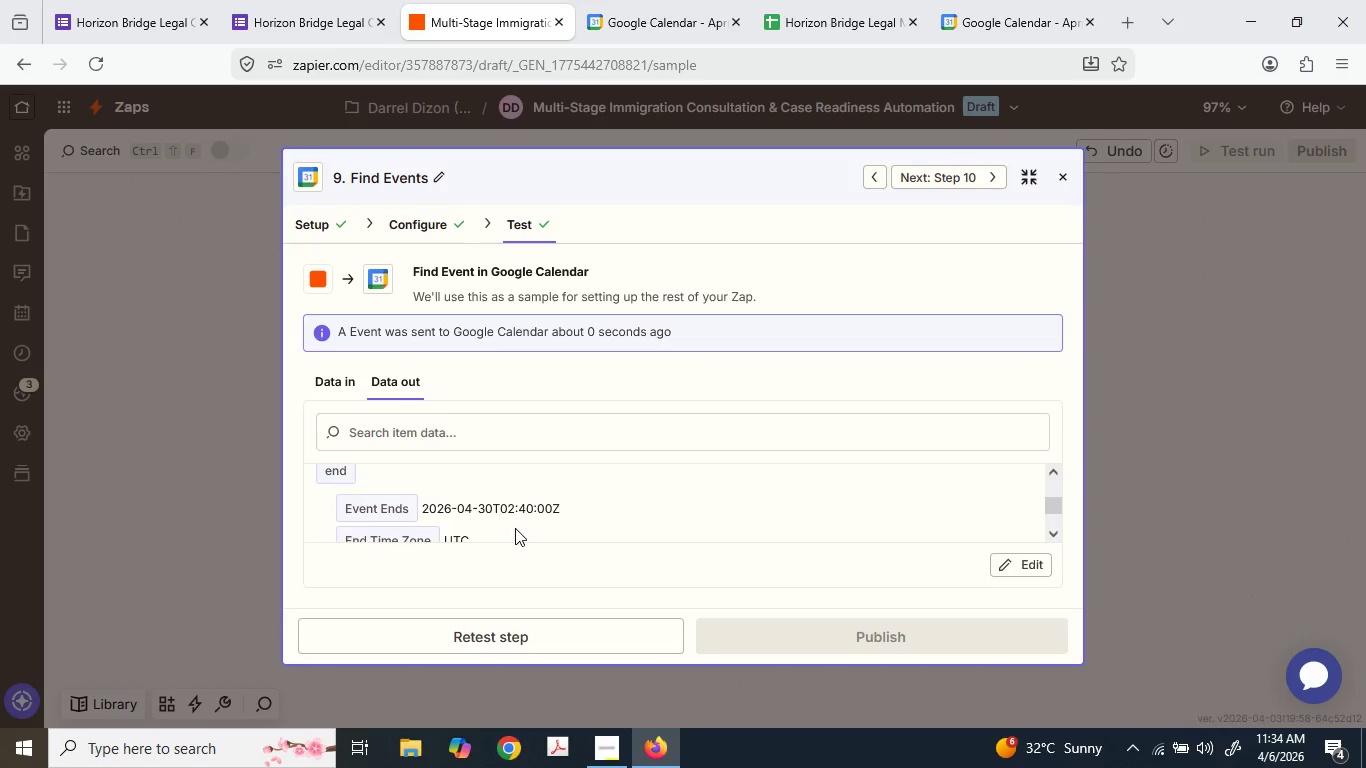 
scroll: coordinate [512, 528], scroll_direction: down, amount: 1.0
 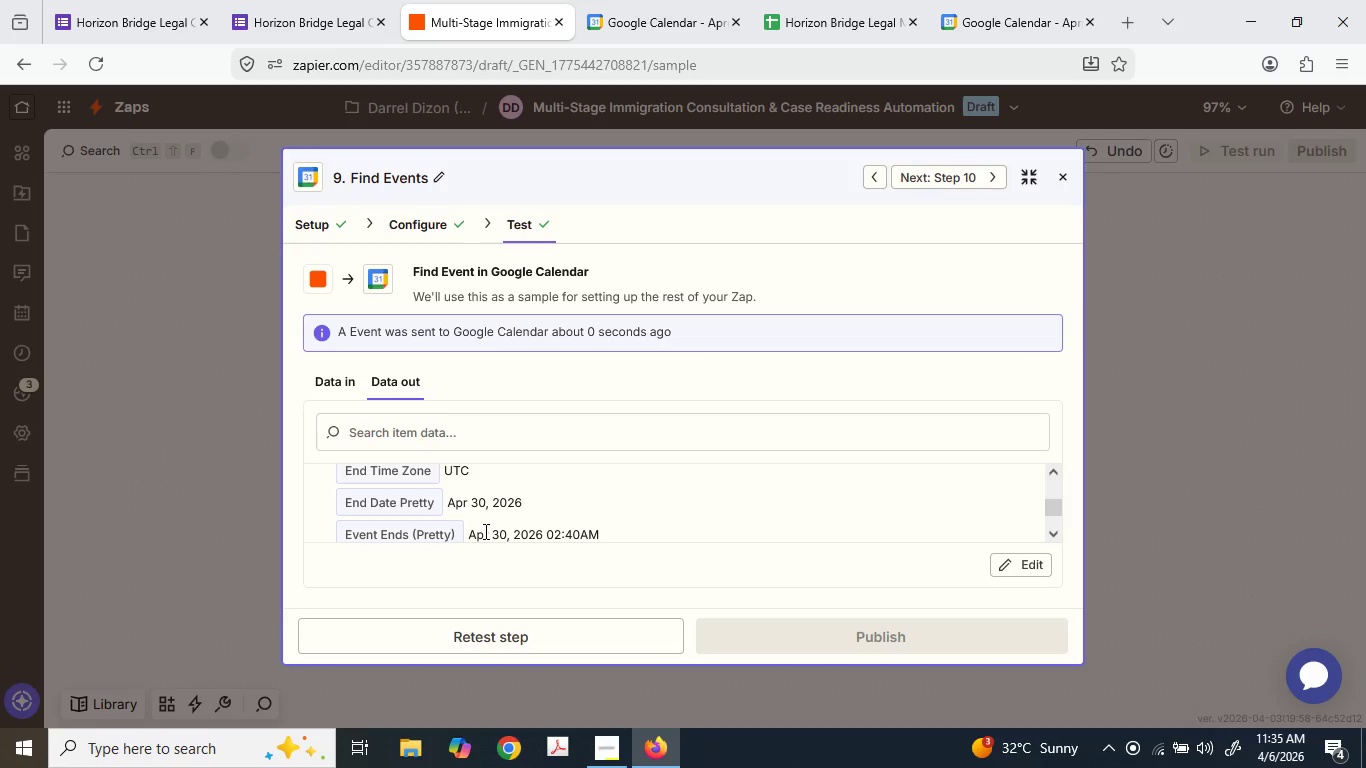 
wait(25.37)
 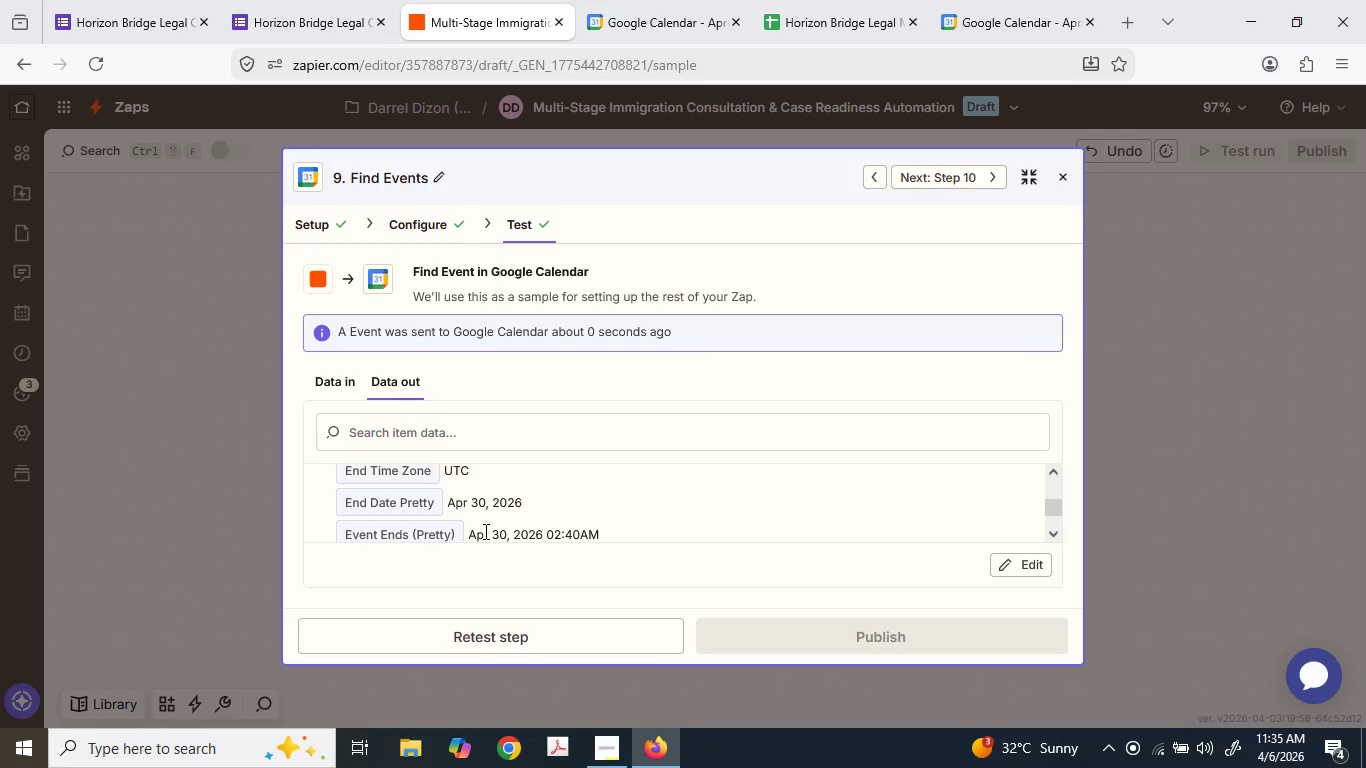 
scroll: coordinate [538, 514], scroll_direction: down, amount: 6.0
 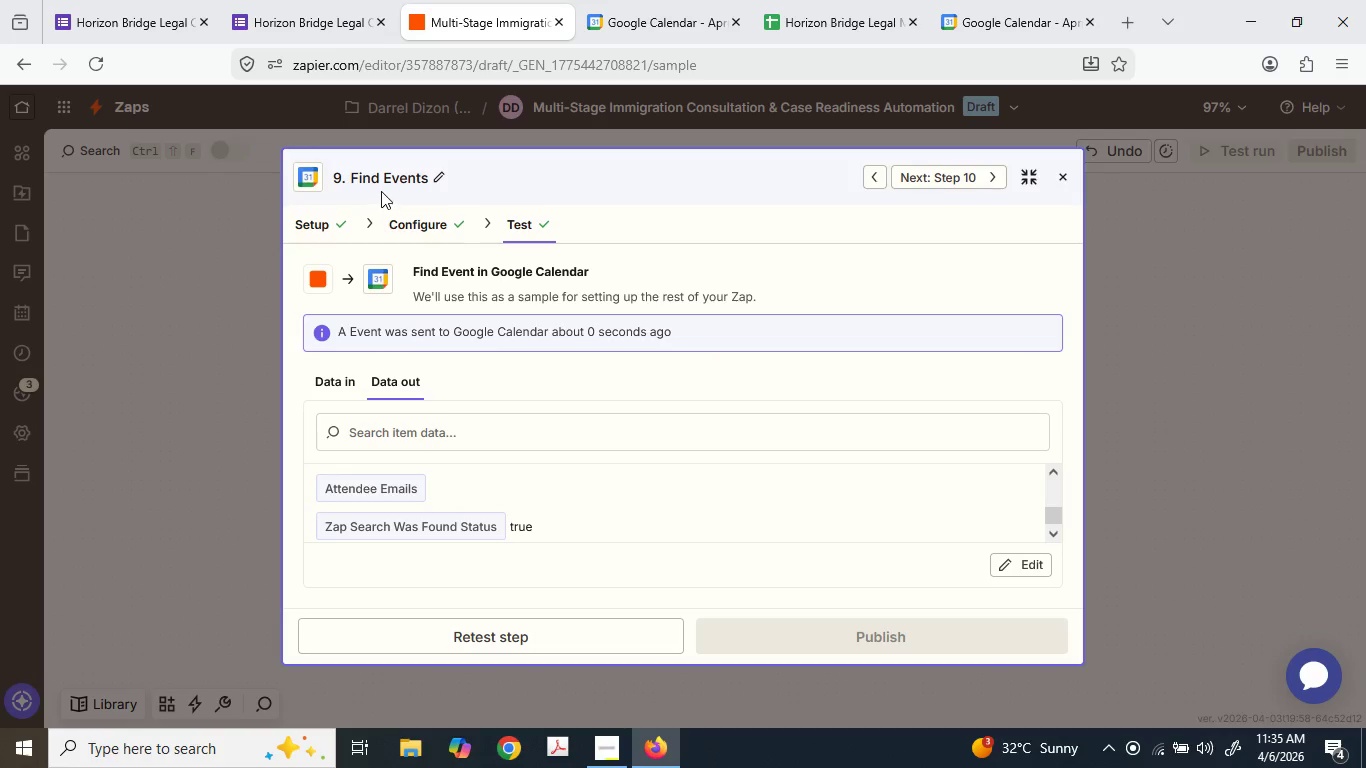 
left_click([411, 229])
 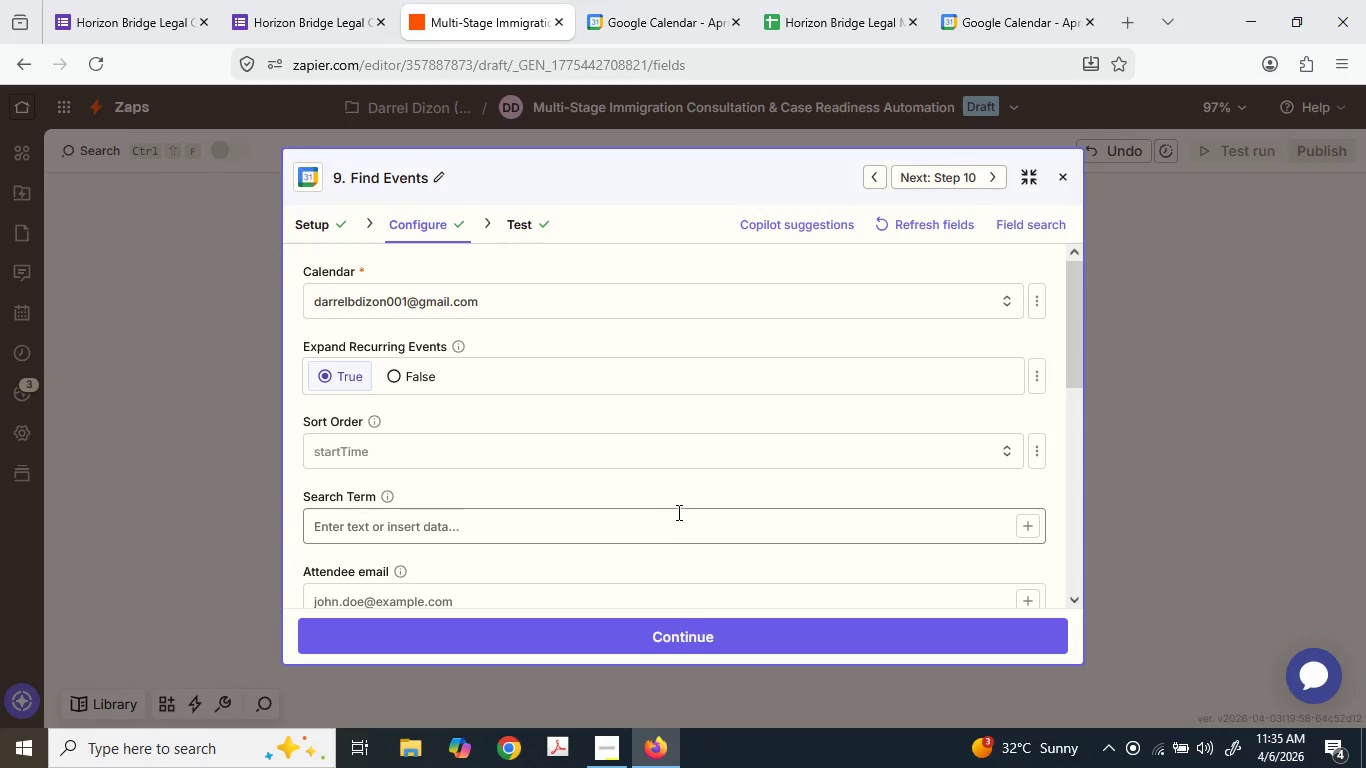 
scroll: coordinate [670, 495], scroll_direction: none, amount: 0.0
 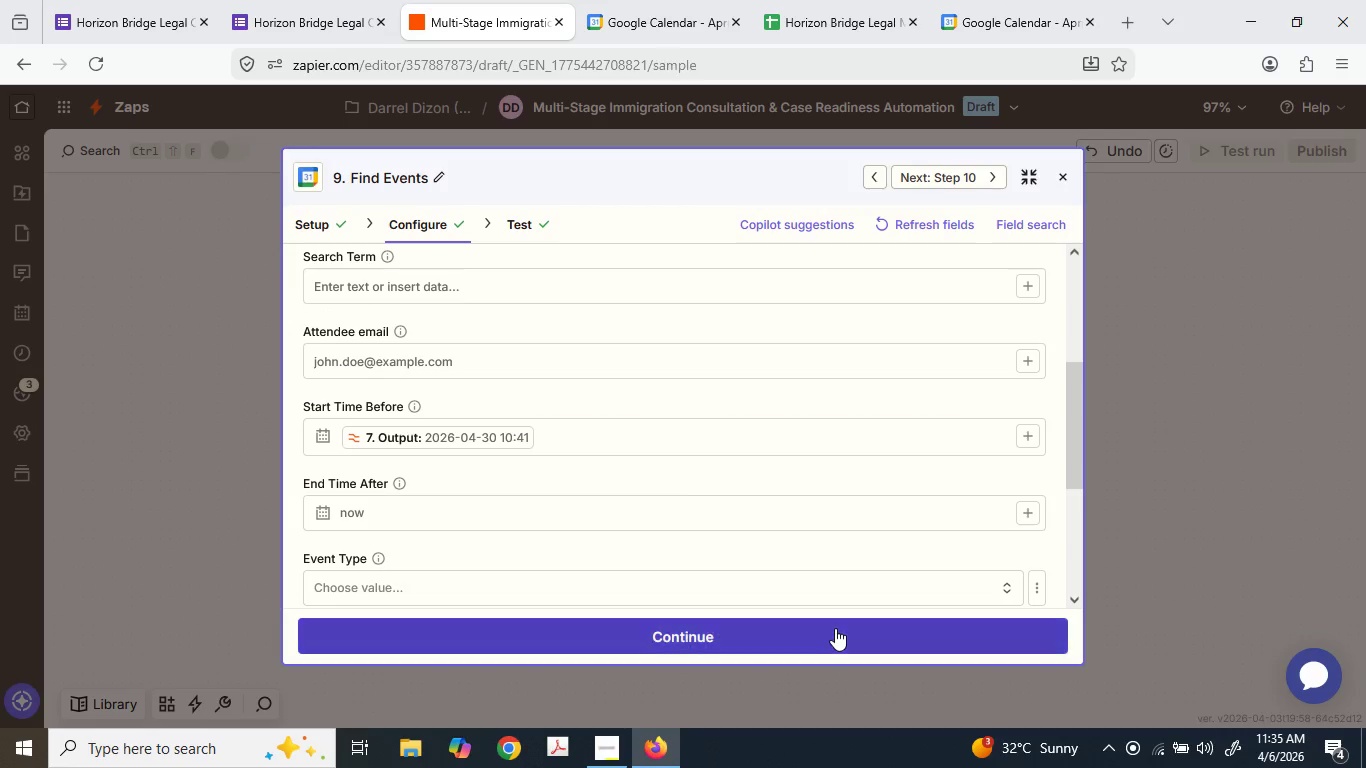 
scroll: coordinate [786, 510], scroll_direction: down, amount: 1.0
 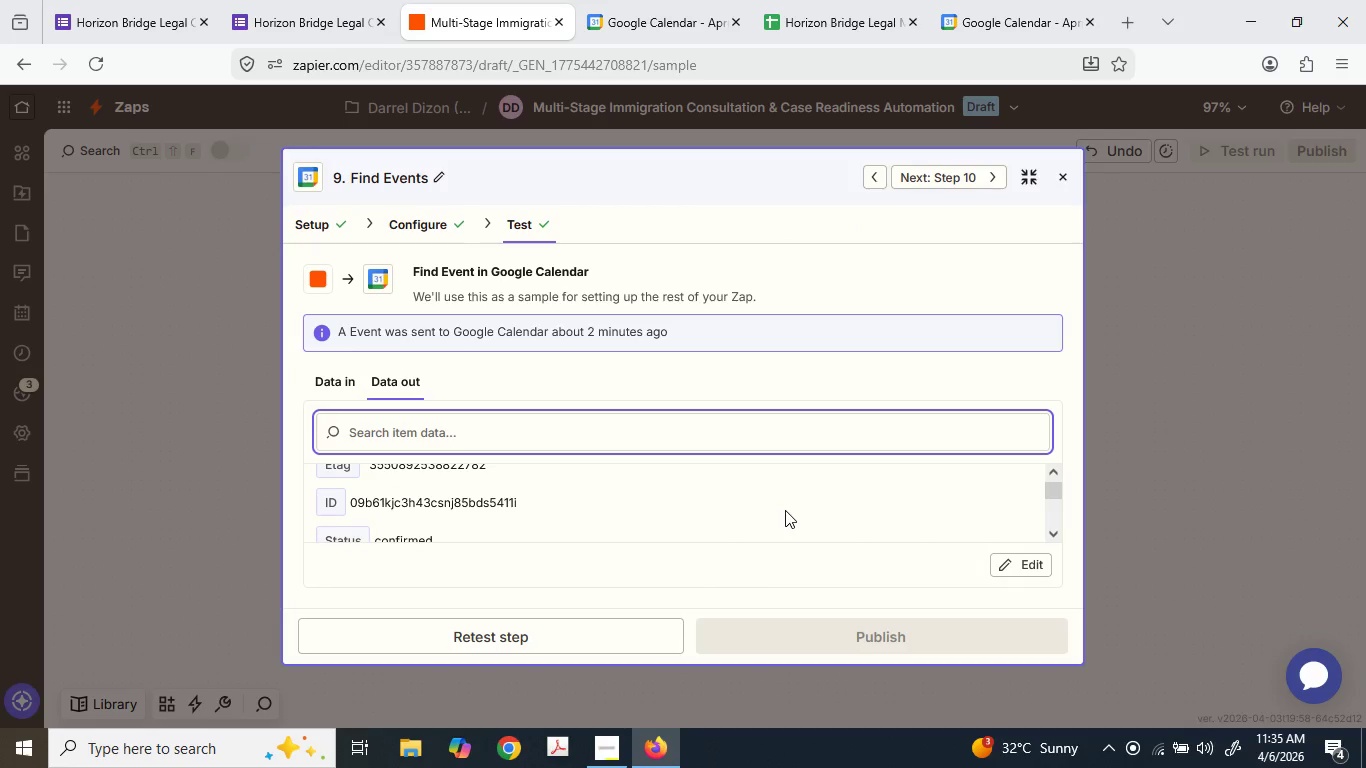 
scroll: coordinate [785, 509], scroll_direction: up, amount: 3.0
 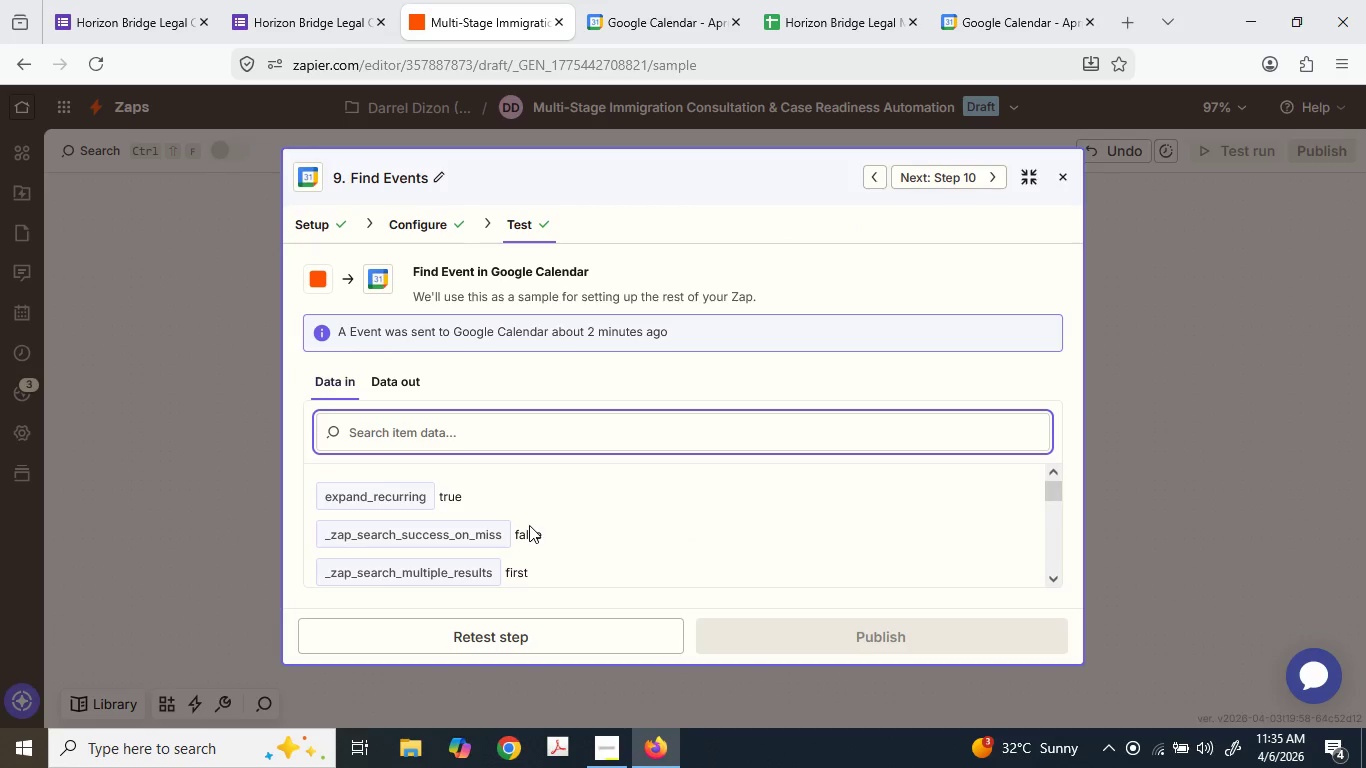 
double_click([455, 498])
 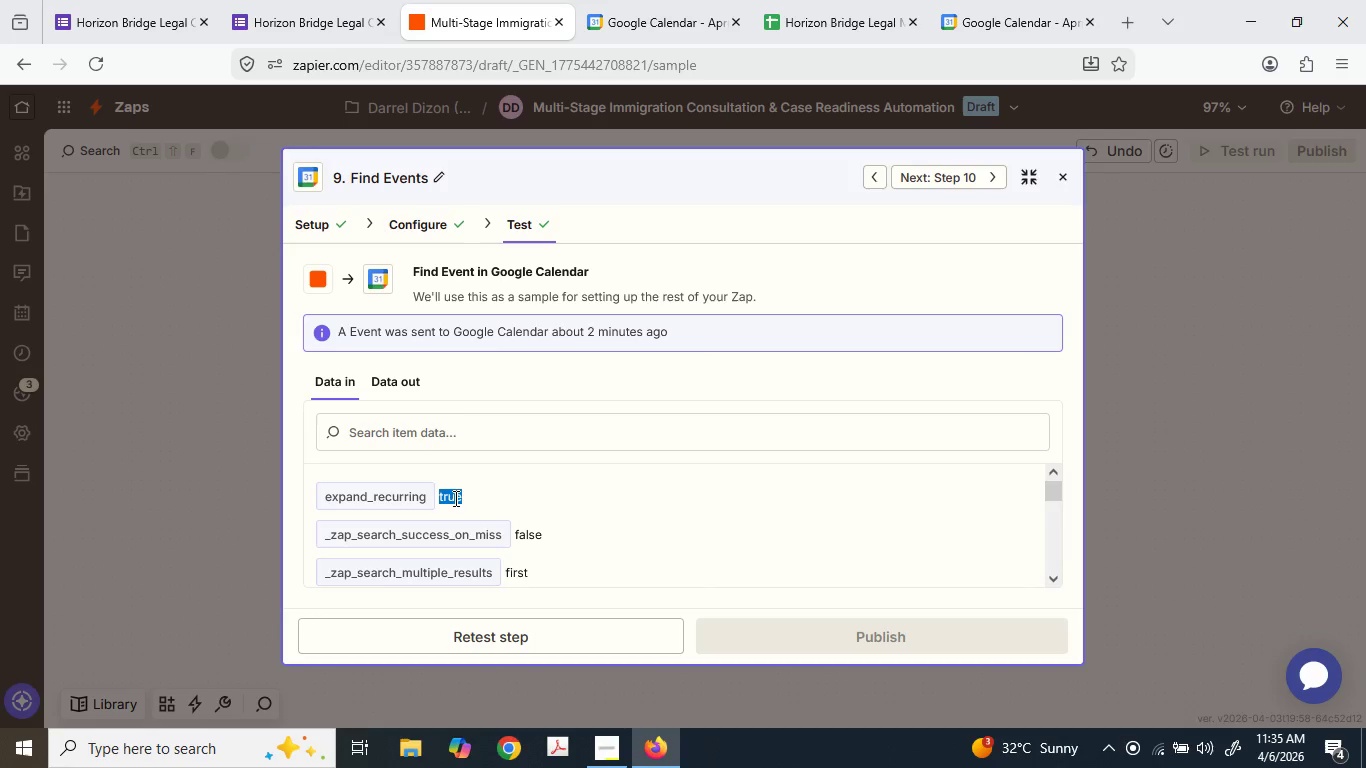 
triple_click([454, 498])
 